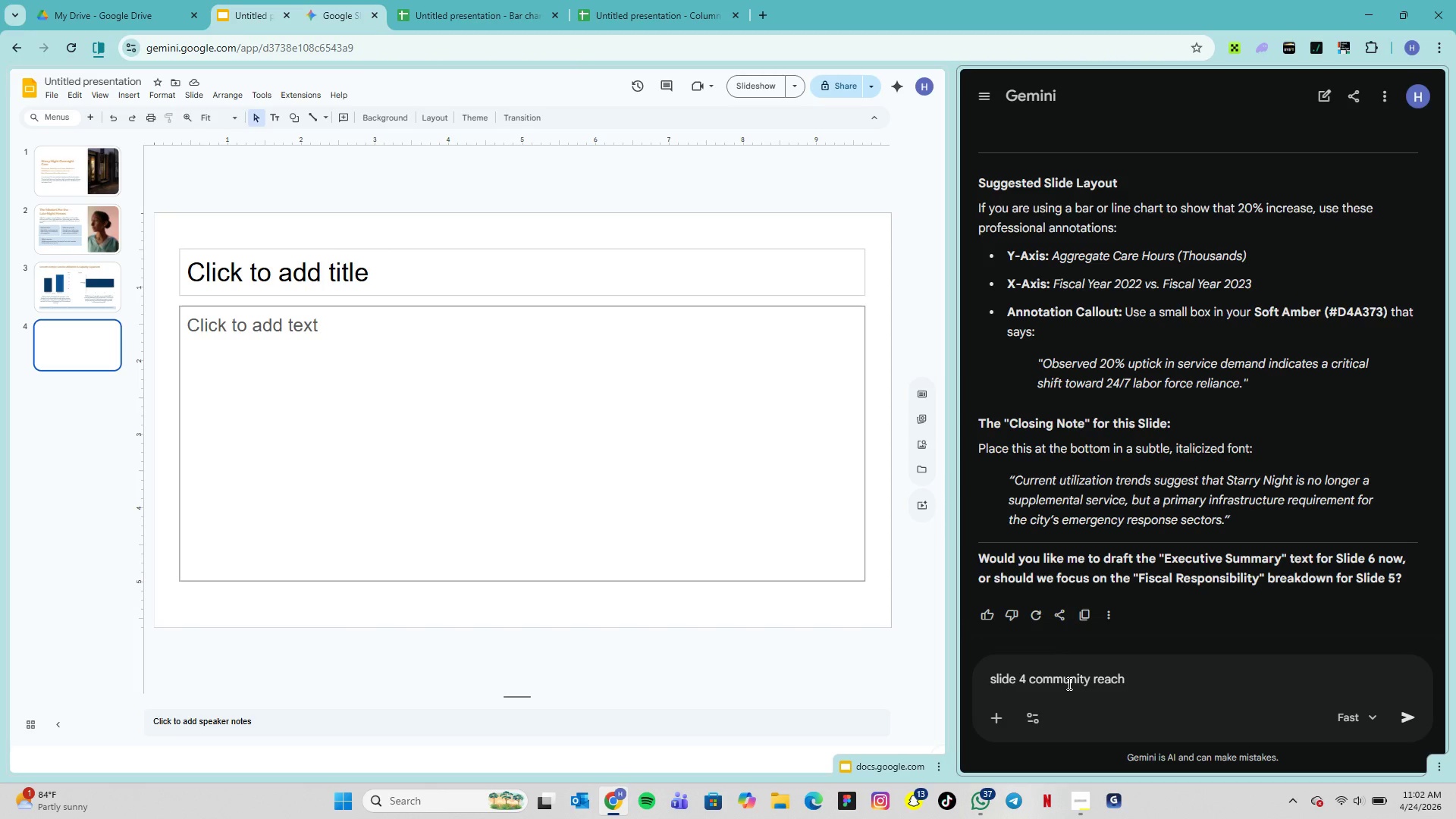 
key(Enter)
 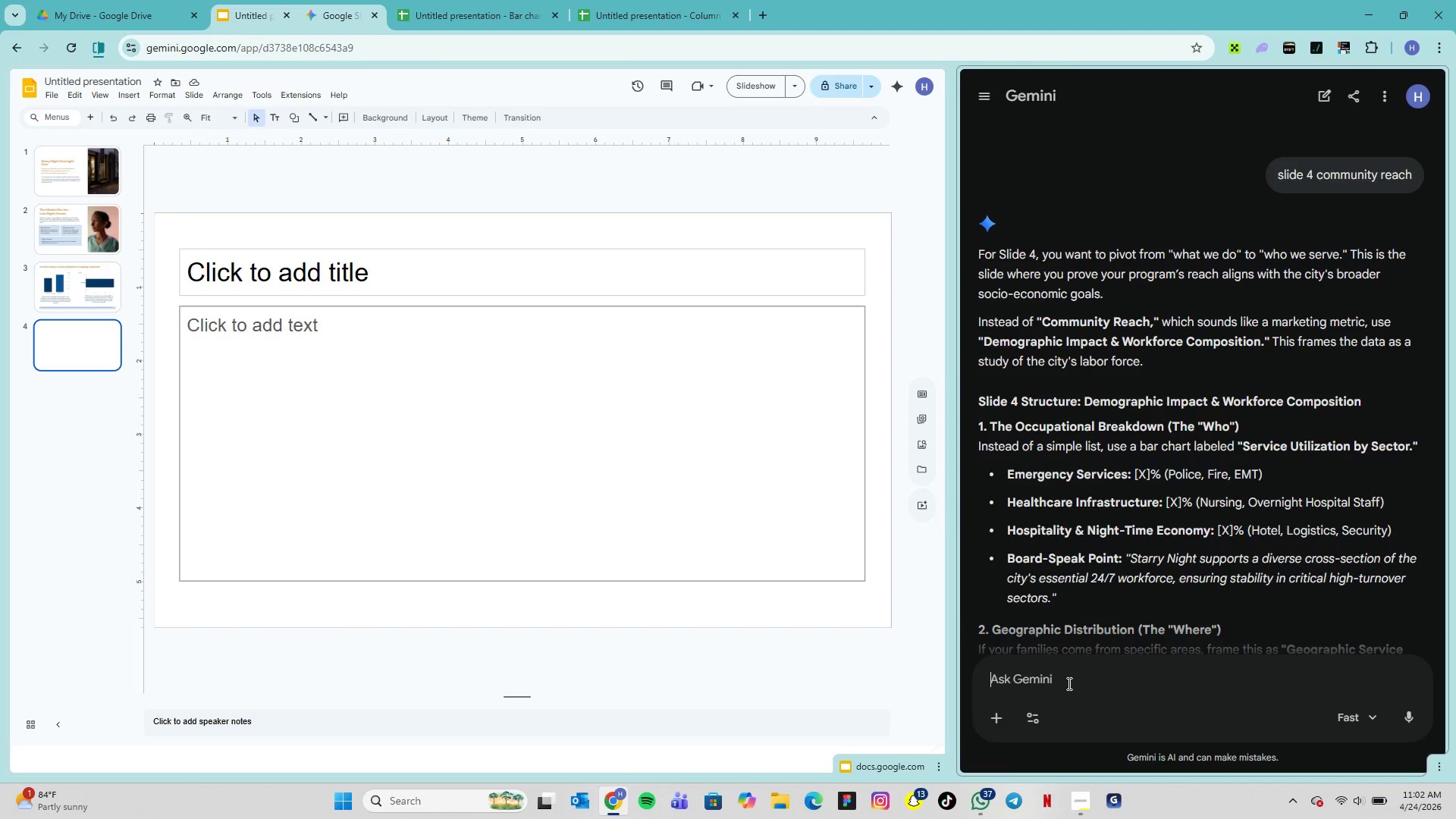 
wait(18.55)
 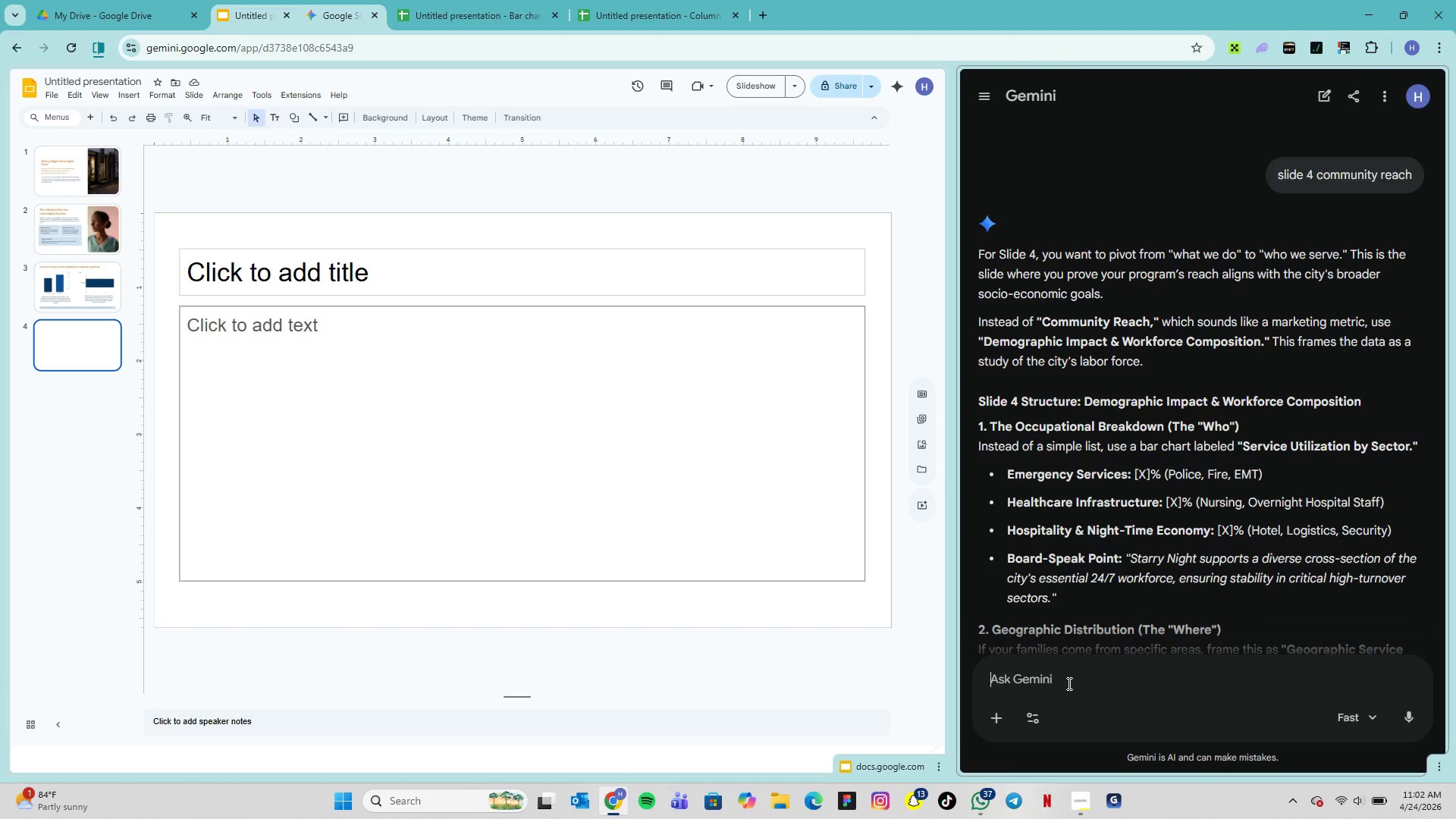 
left_click([120, 234])
 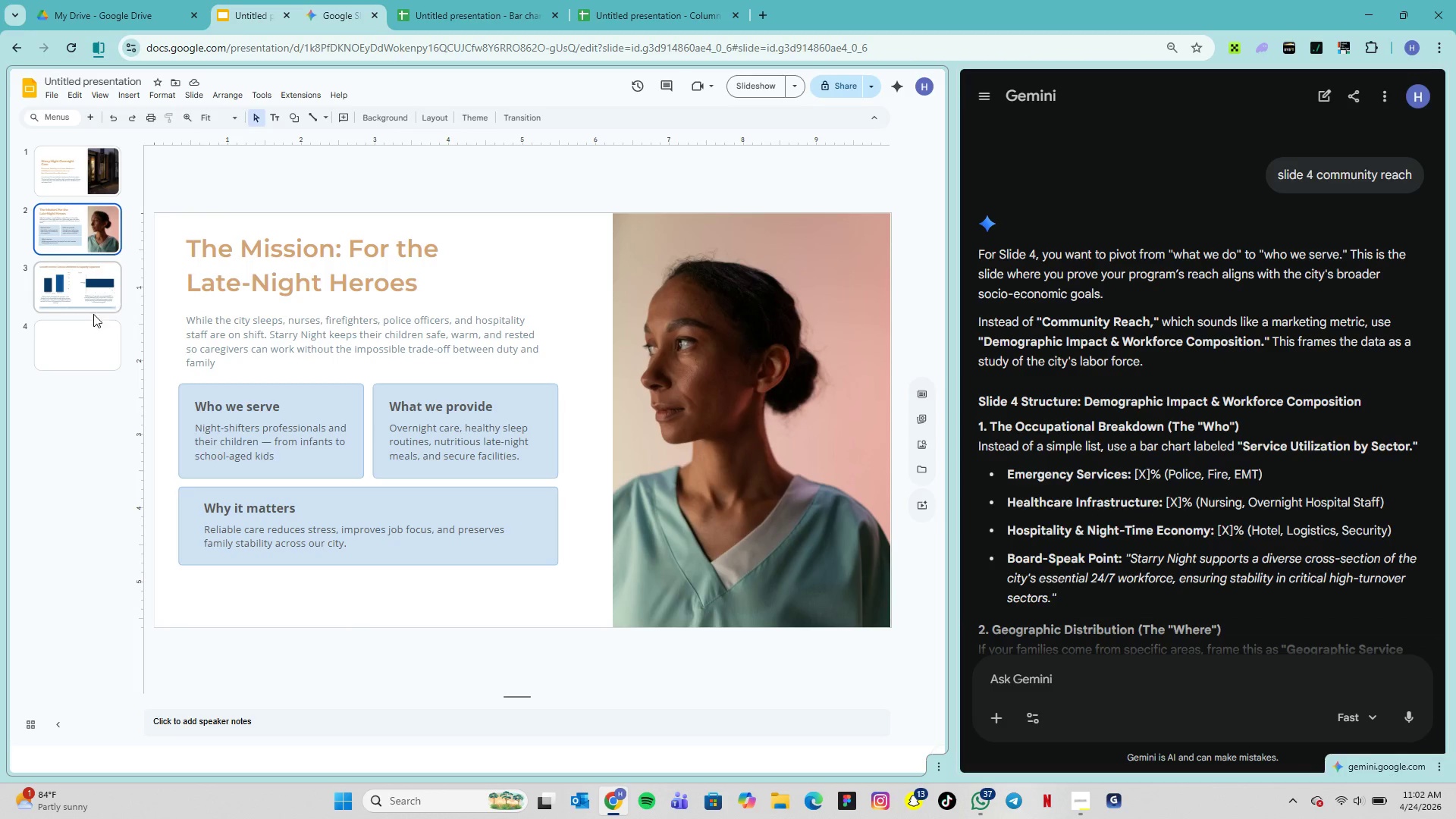 
left_click([82, 329])
 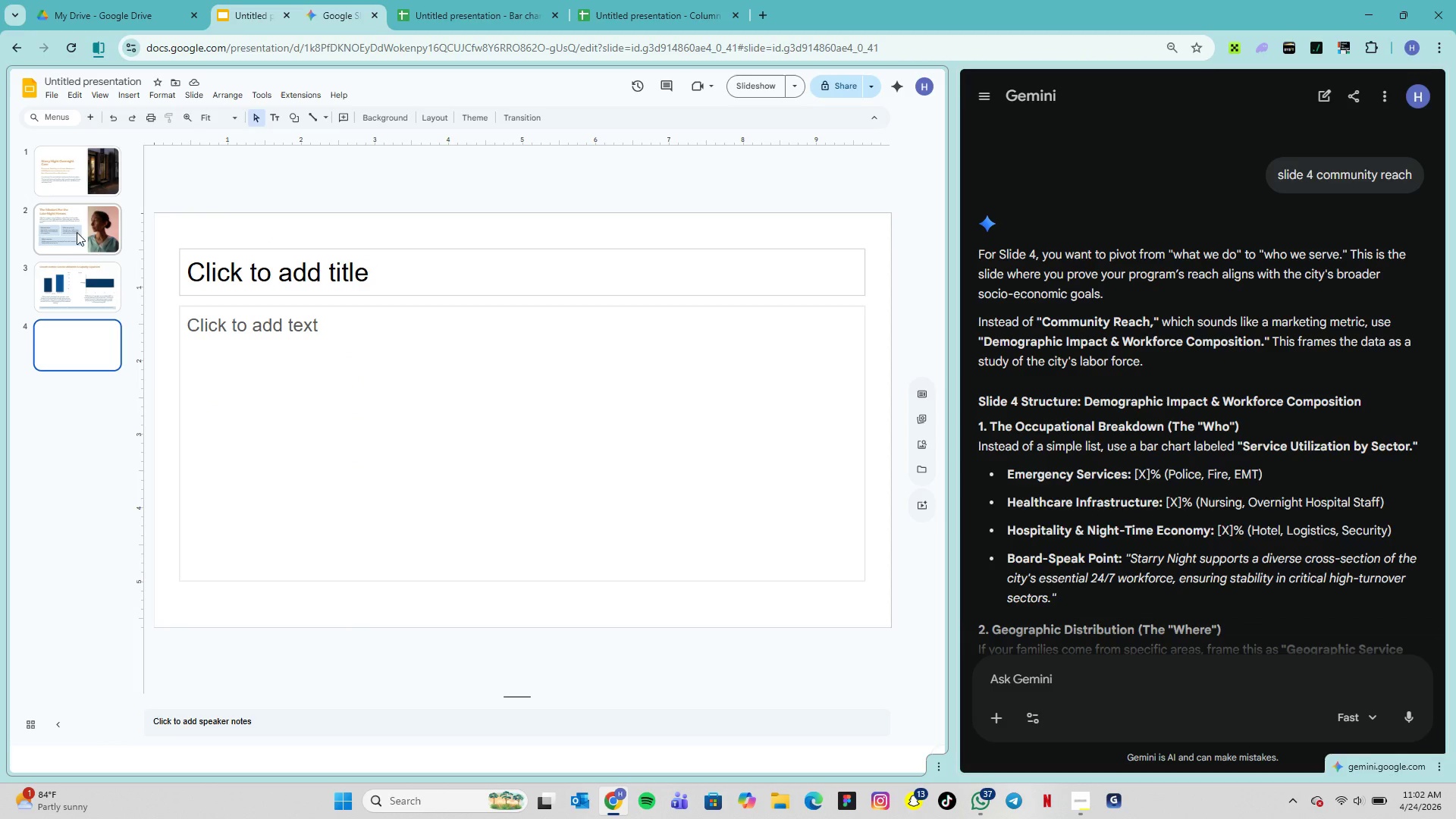 
left_click([83, 235])
 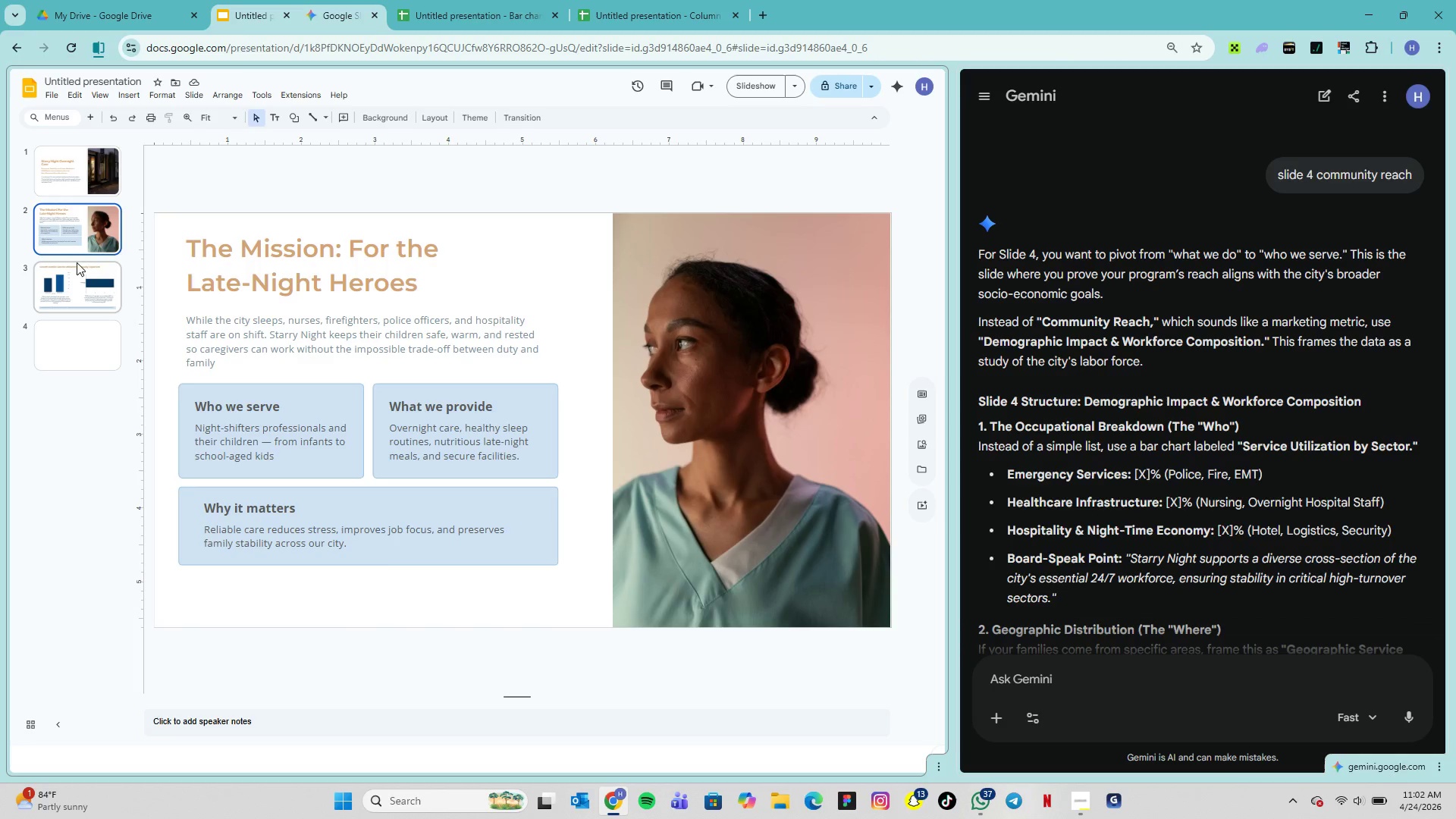 
left_click([72, 327])
 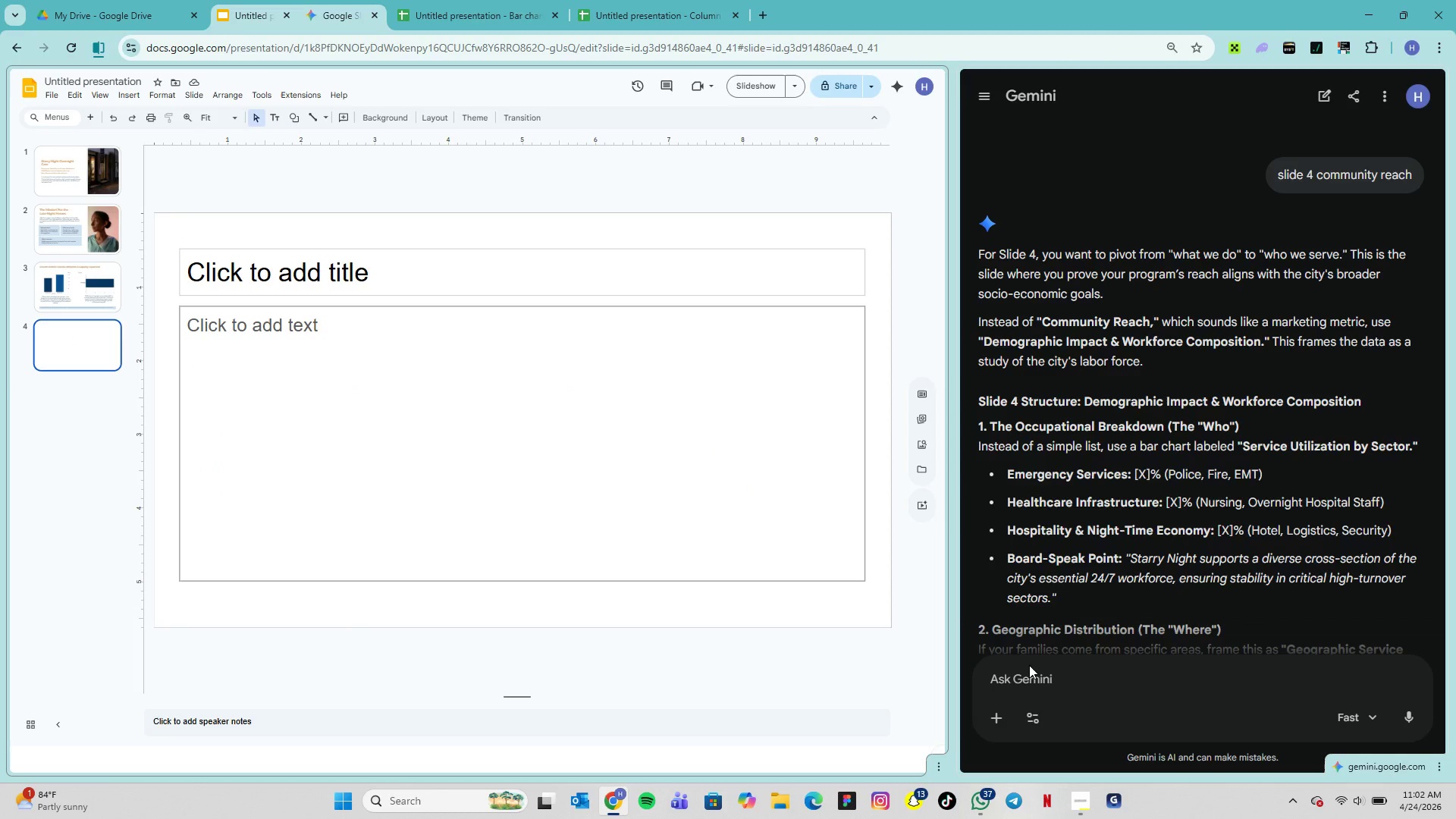 
left_click([1036, 676])
 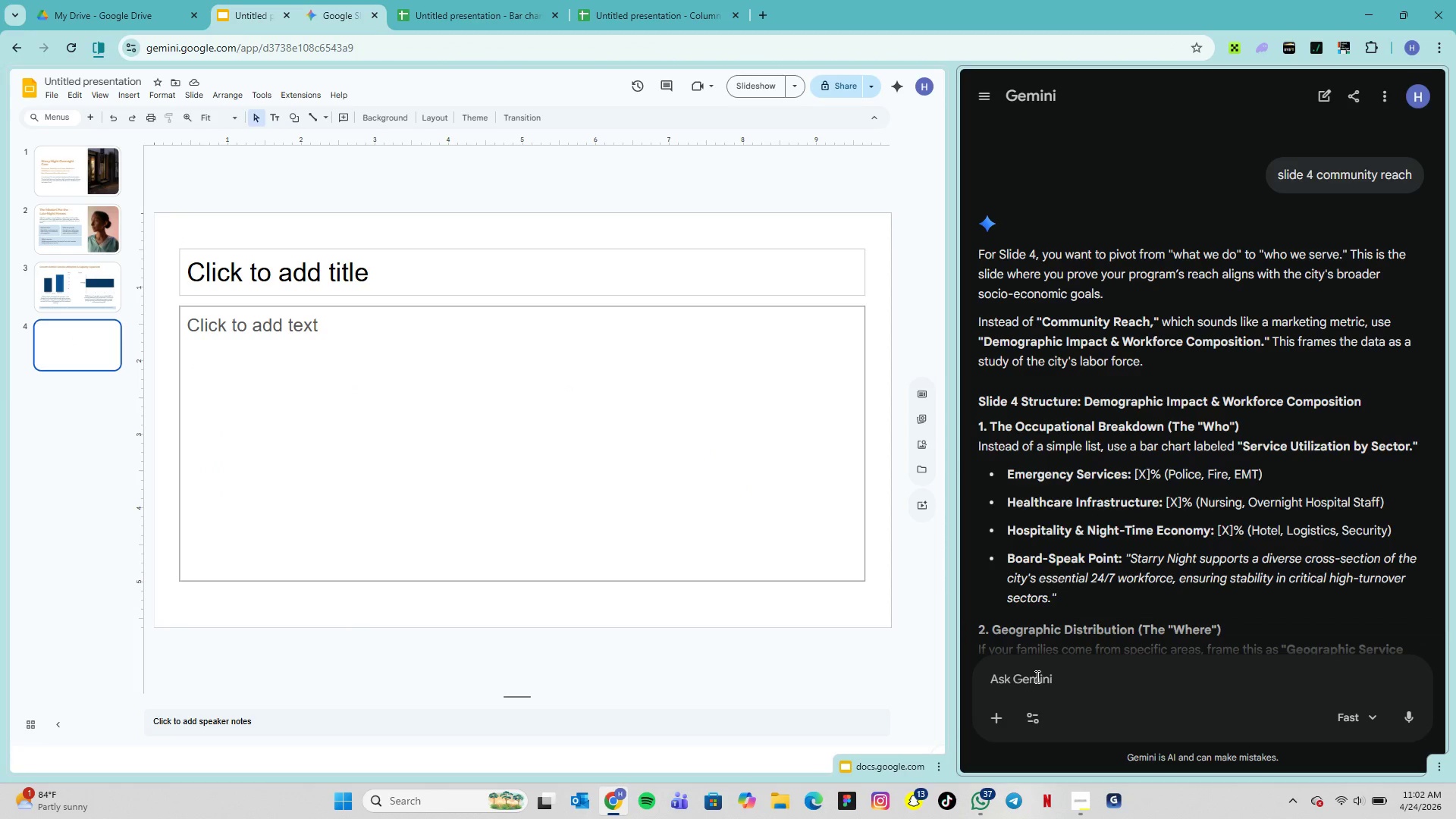 
type(nah i already done w)
 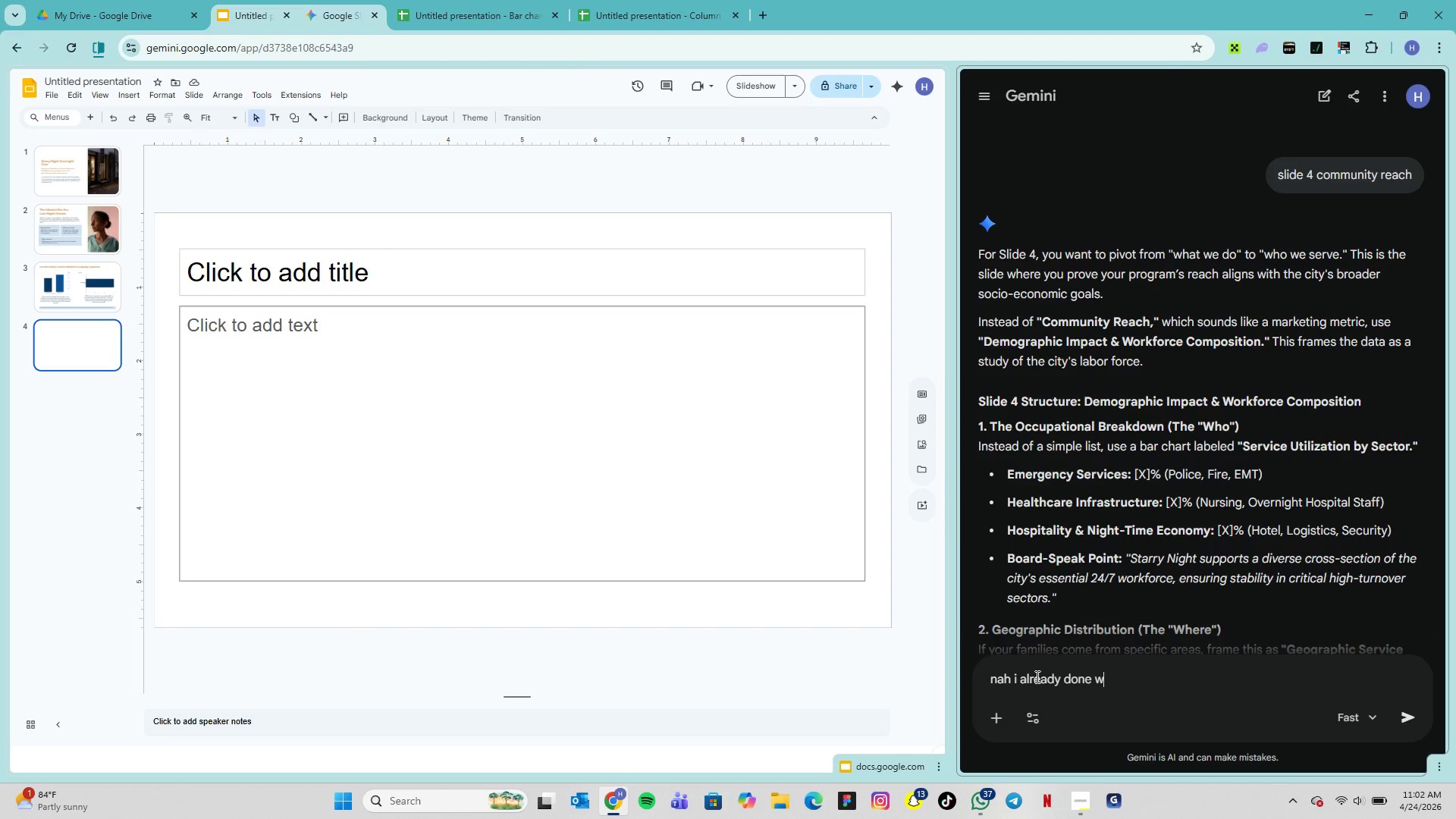 
wait(7.17)
 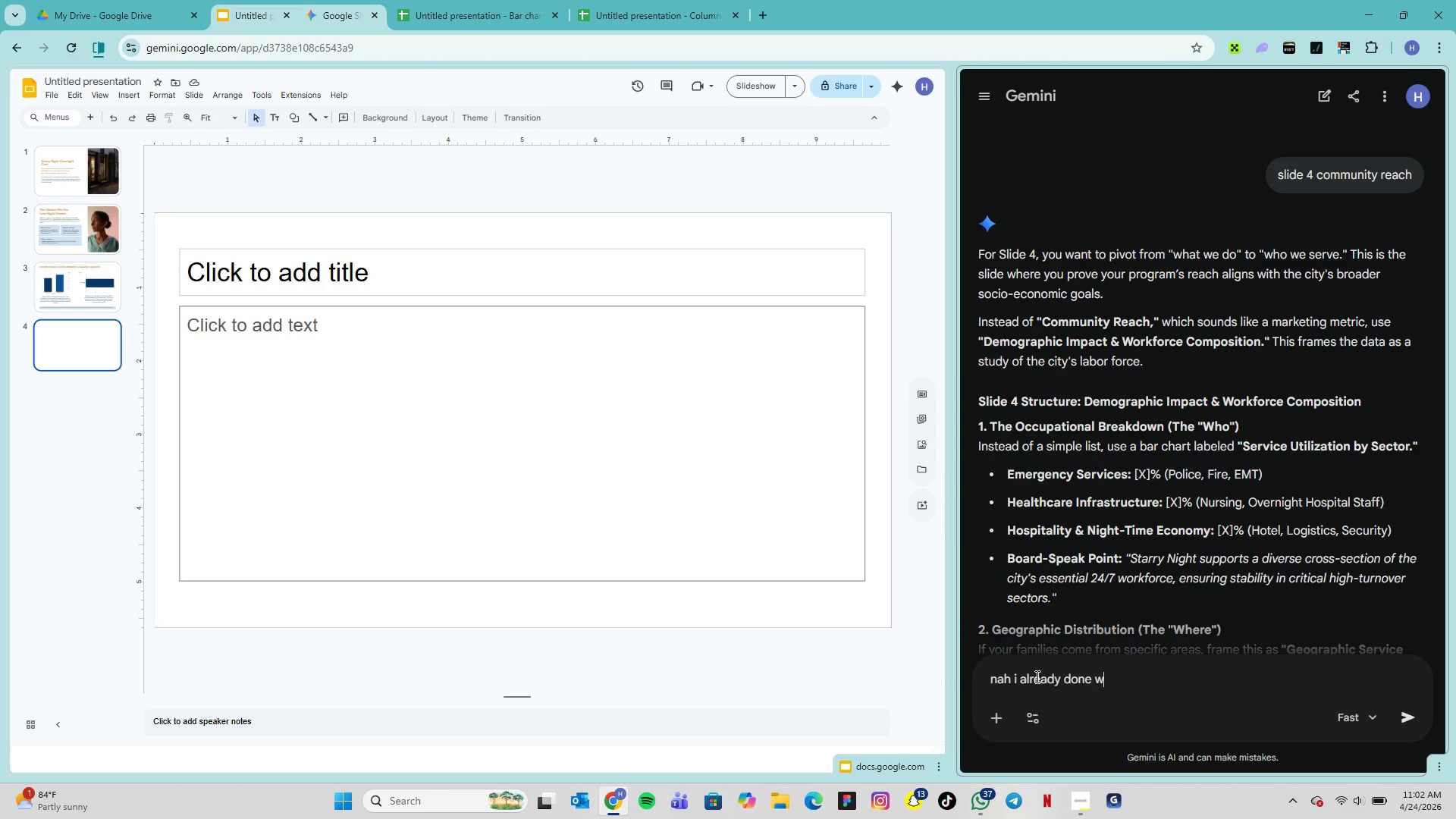 
type(ho we serve )
 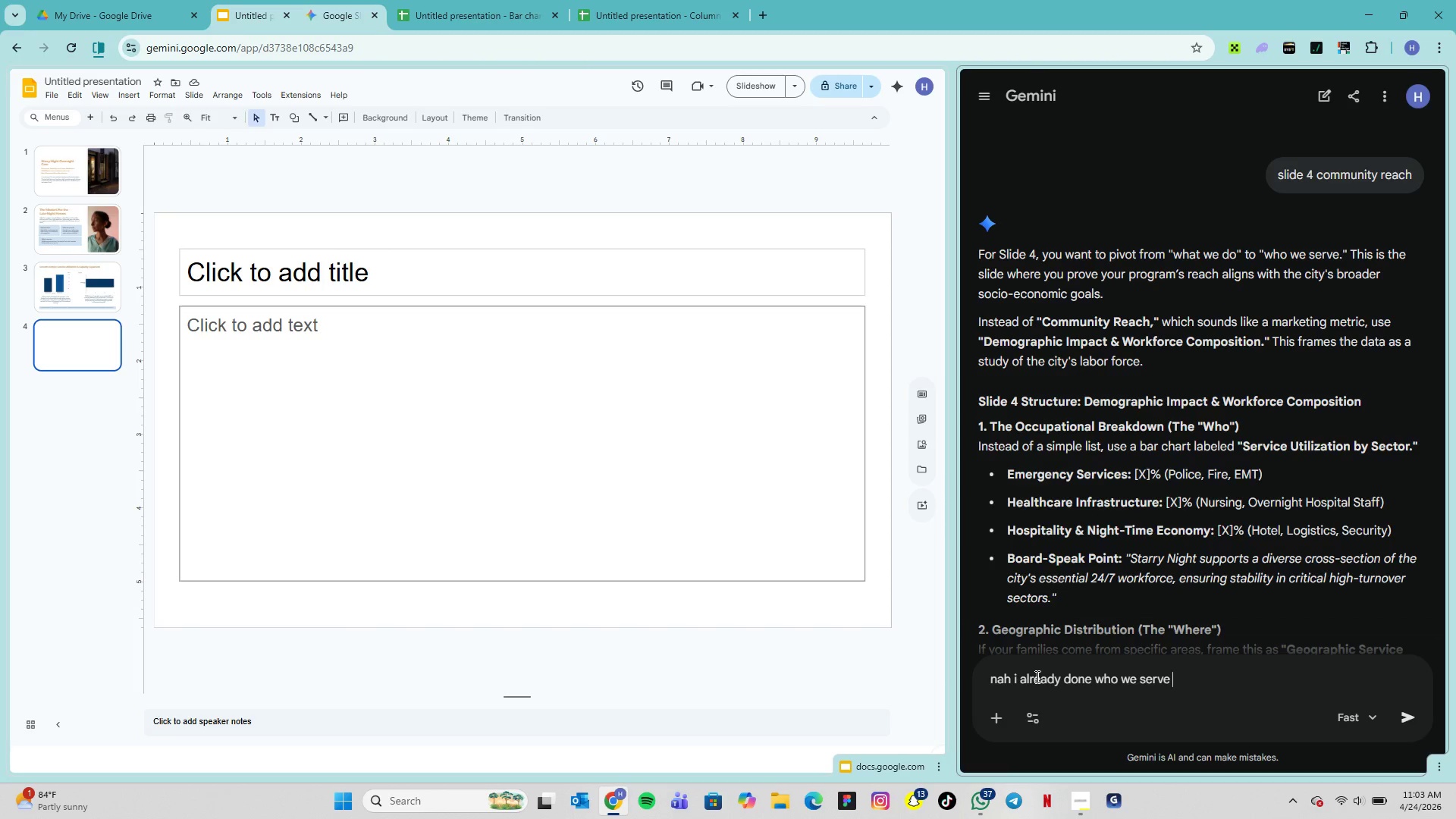 
wait(9.17)
 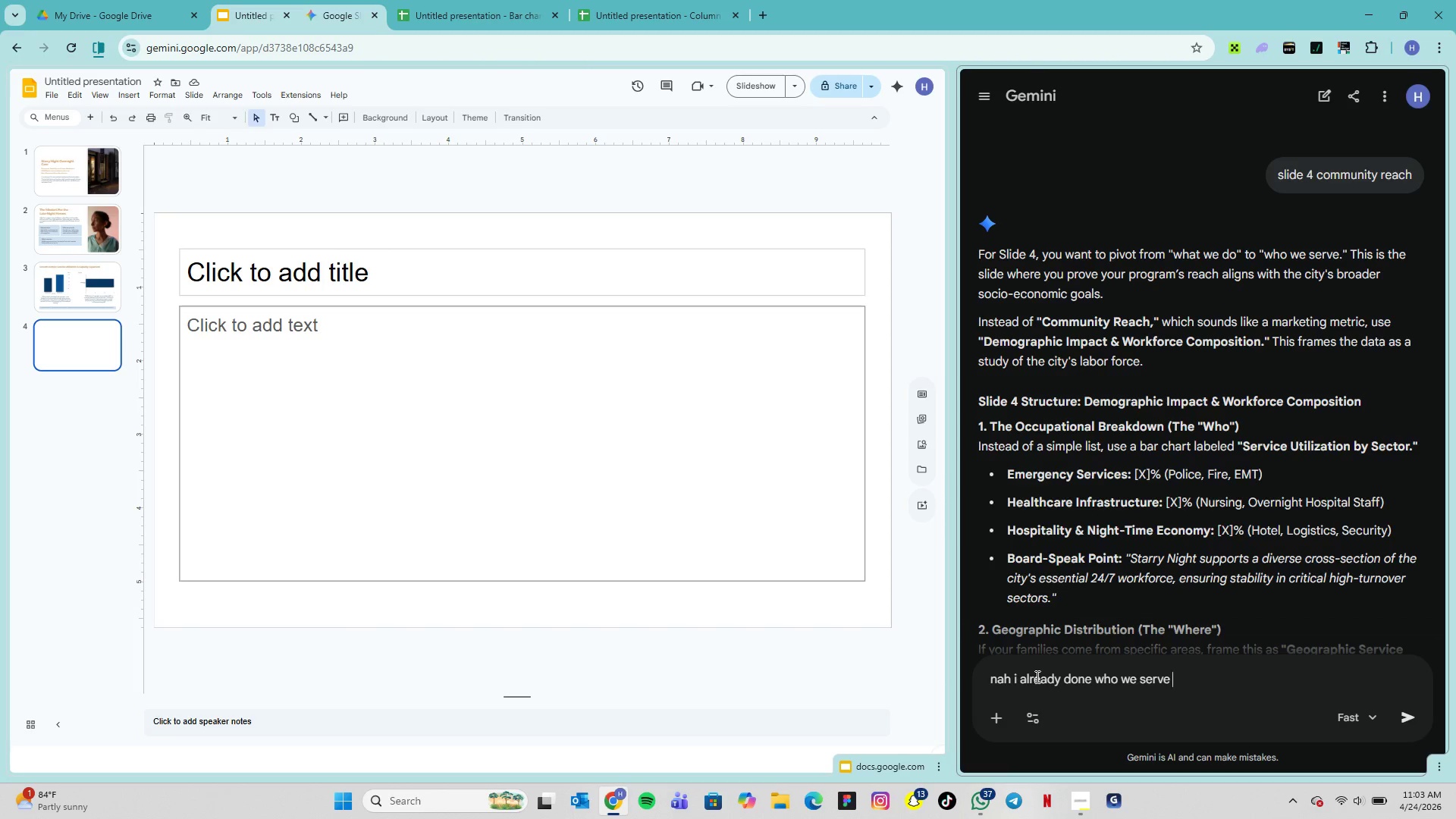 
left_click([45, 249])
 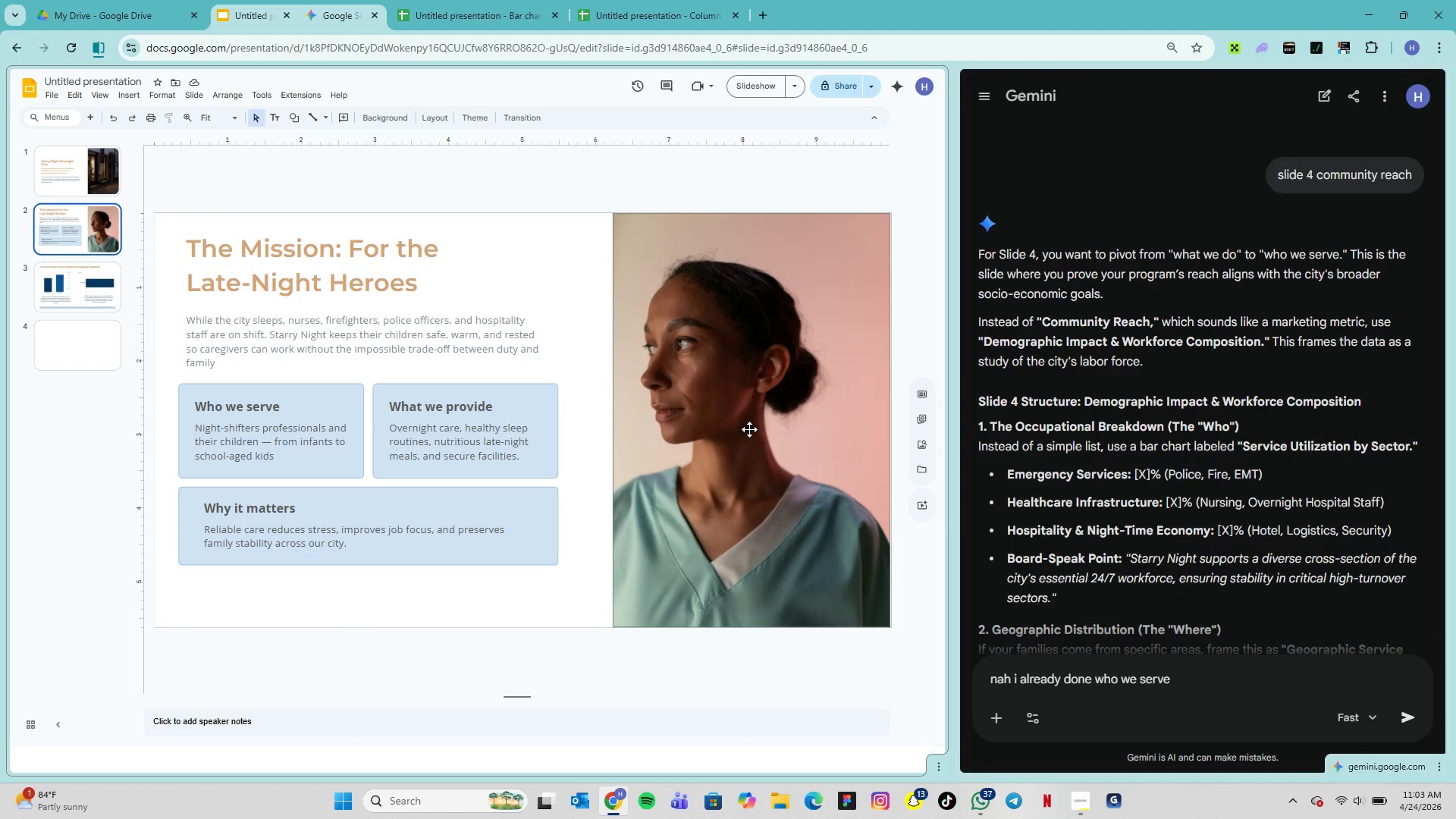 
left_click([1170, 682])
 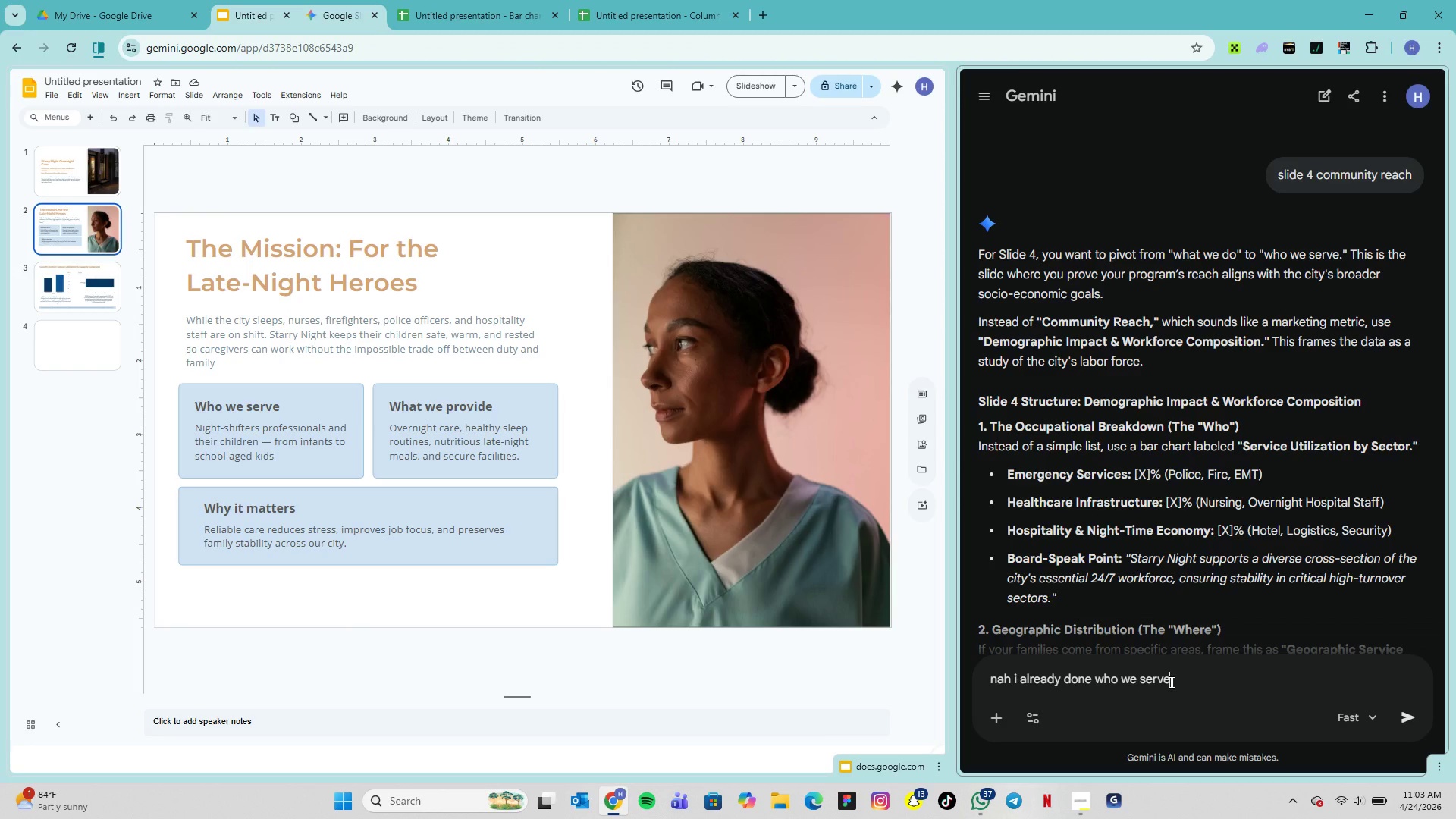 
type(, what we provide, why it matters )
key(Backspace)
type(, on slide 2 ())
 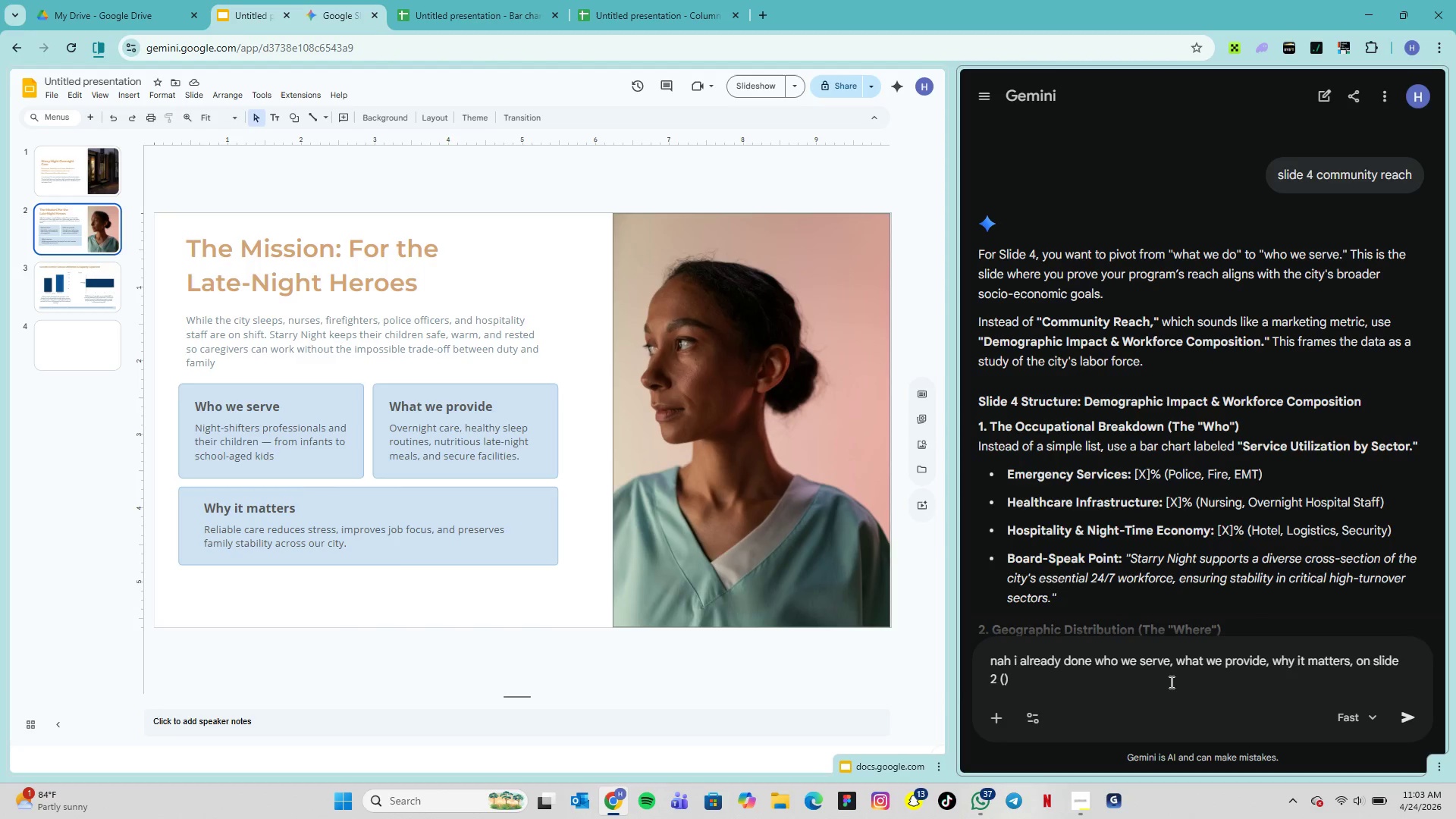 
key(ArrowLeft)
 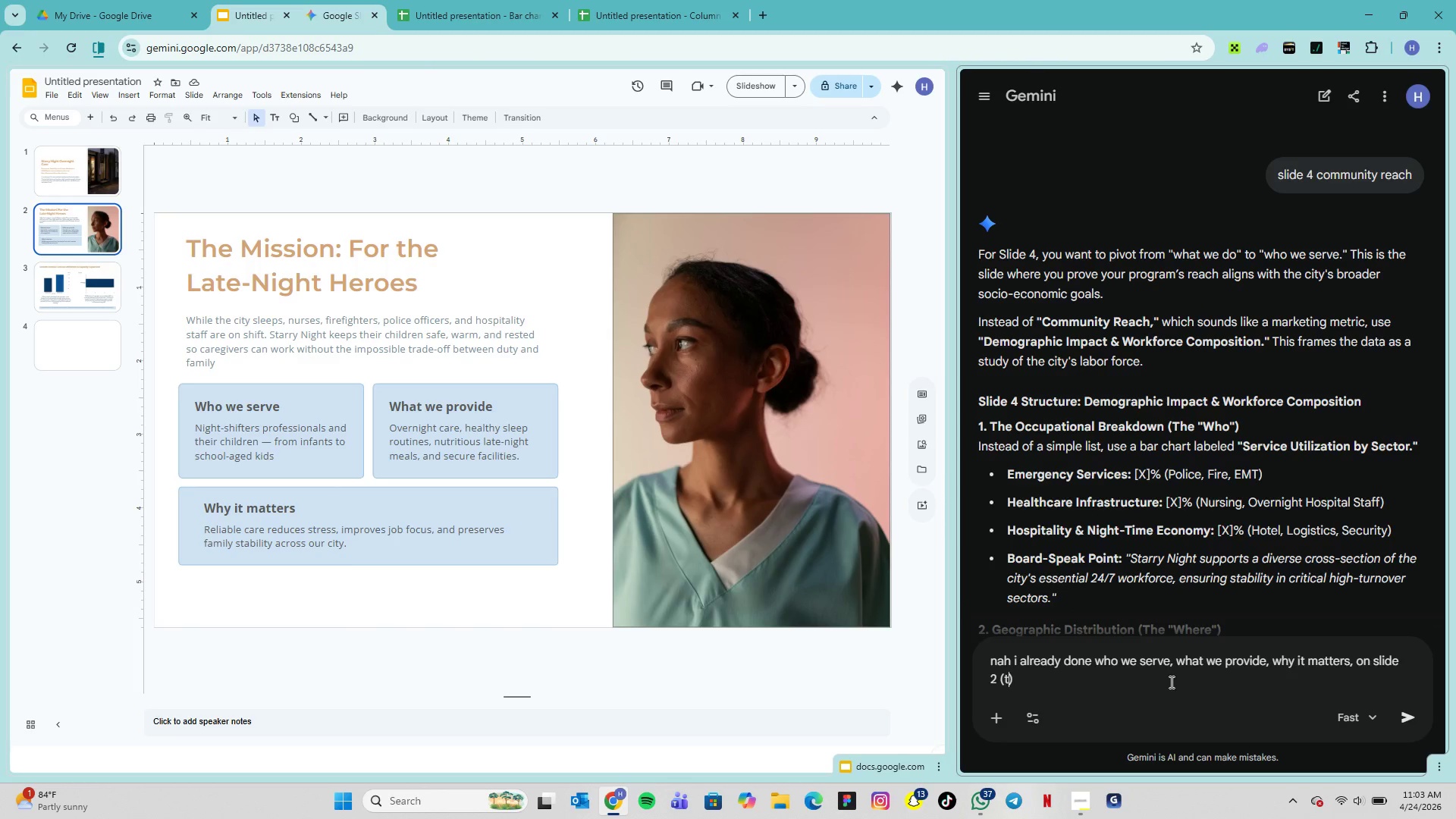 
type(the mission)
 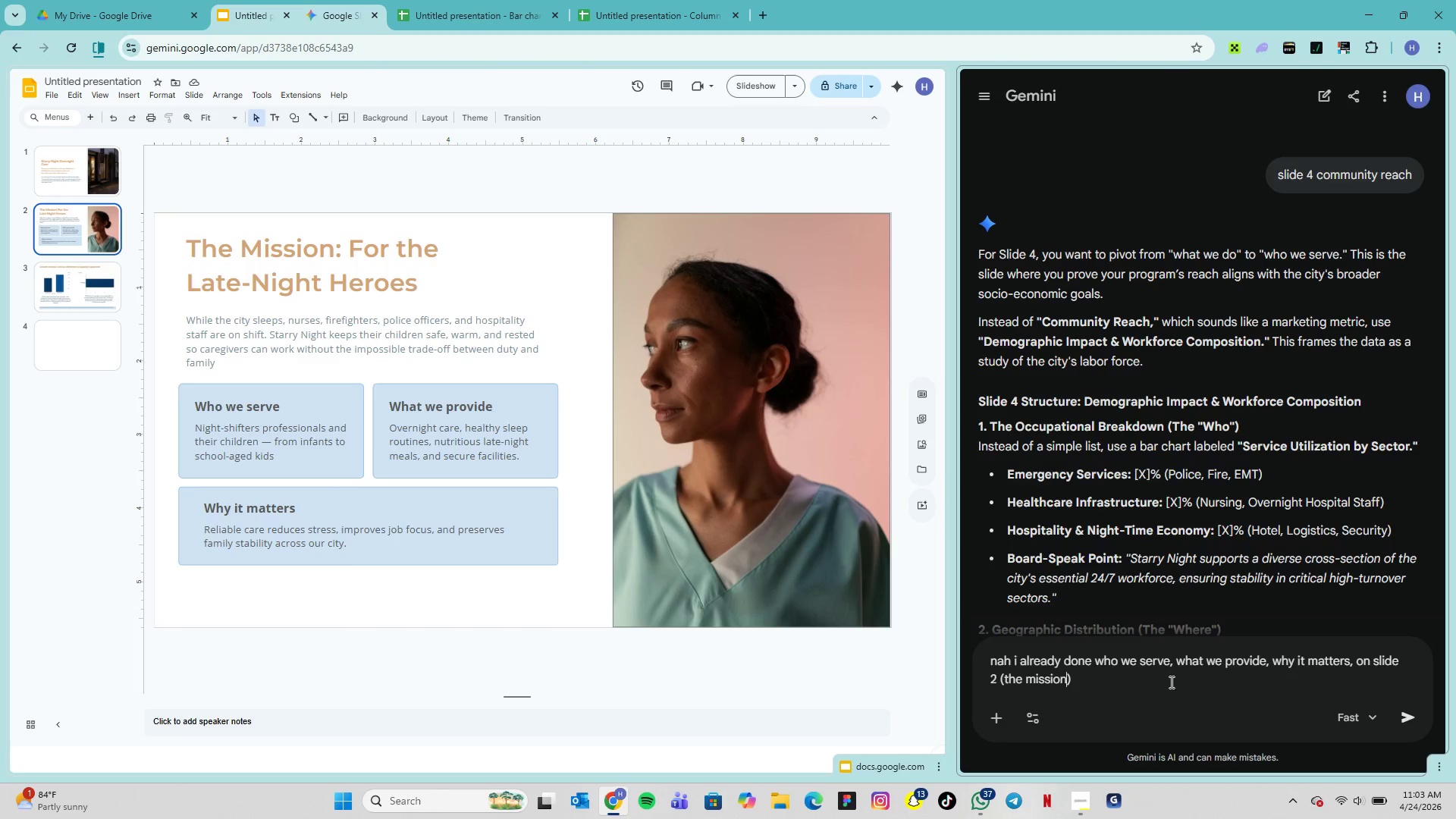 
key(Enter)
 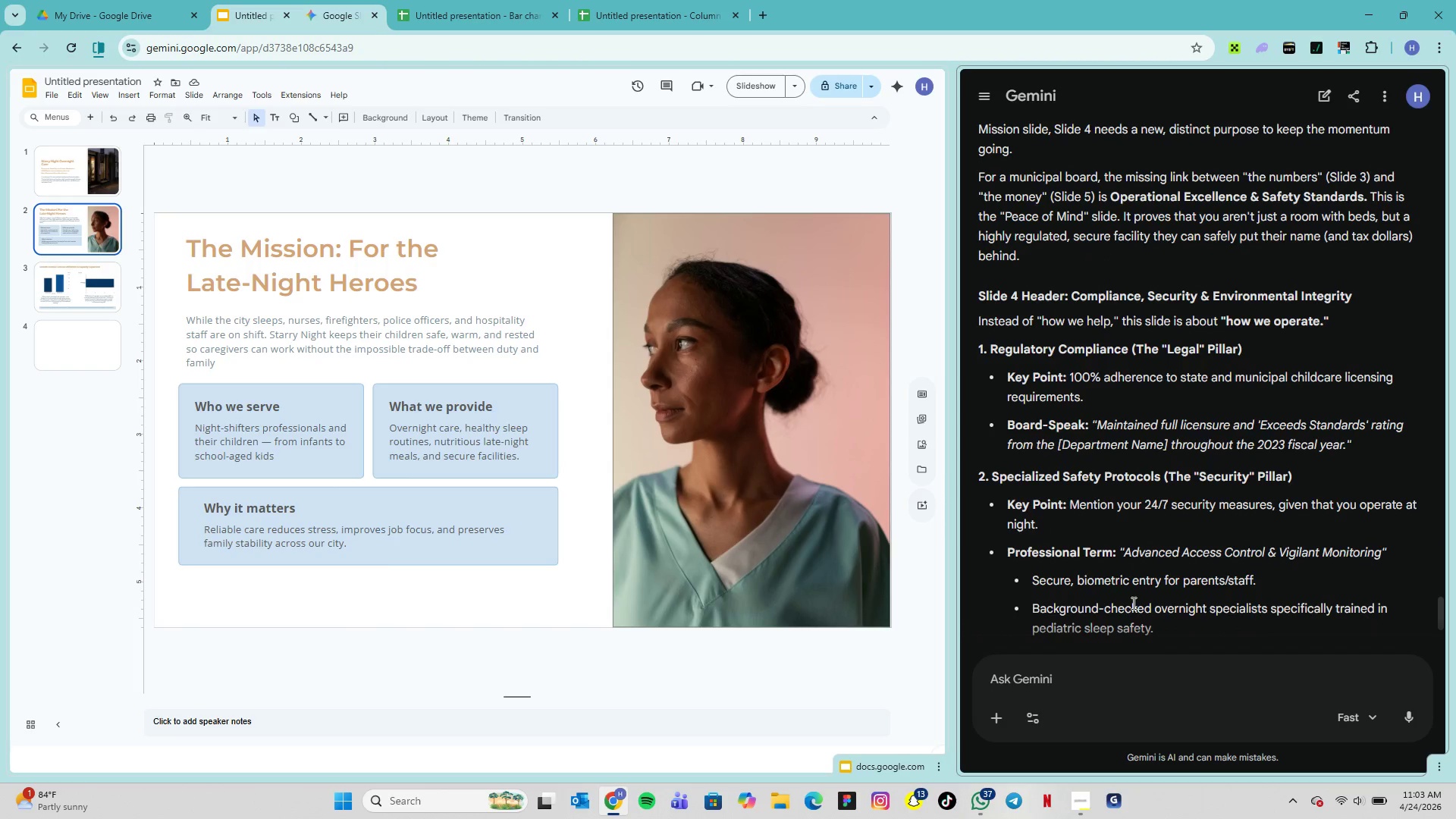 
wait(16.62)
 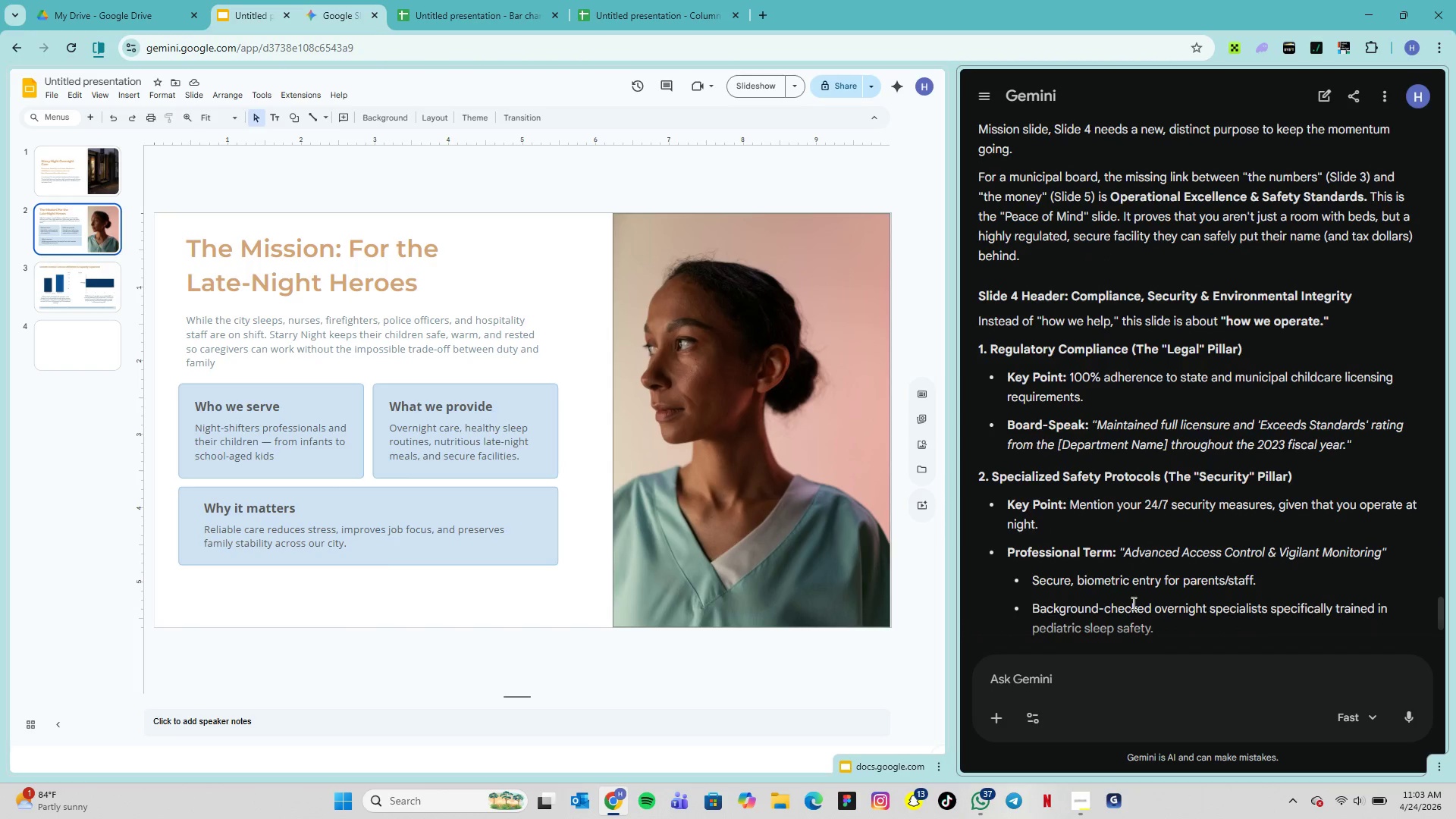 
left_click([1062, 677])
 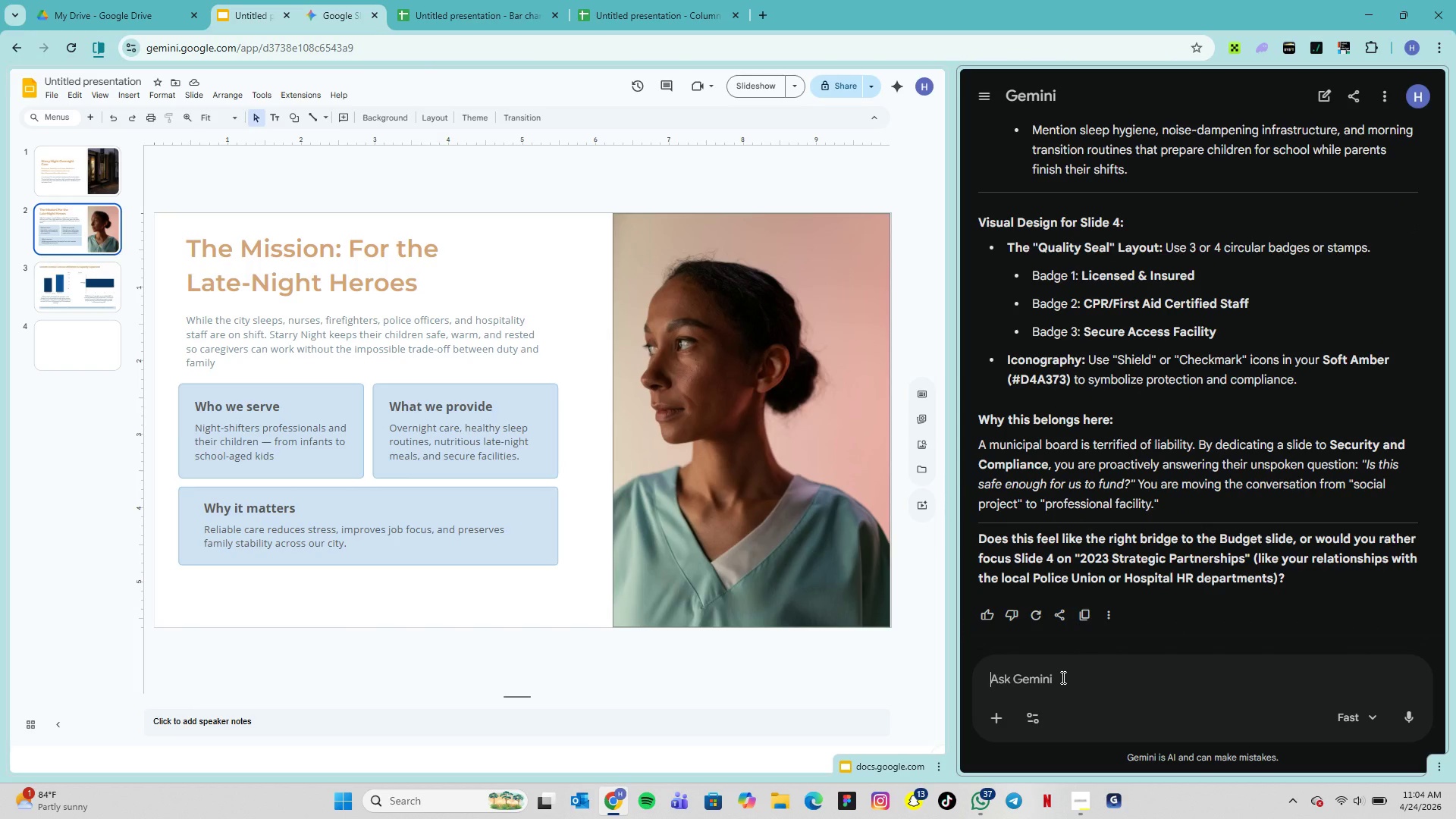 
type(which 4 specific)
 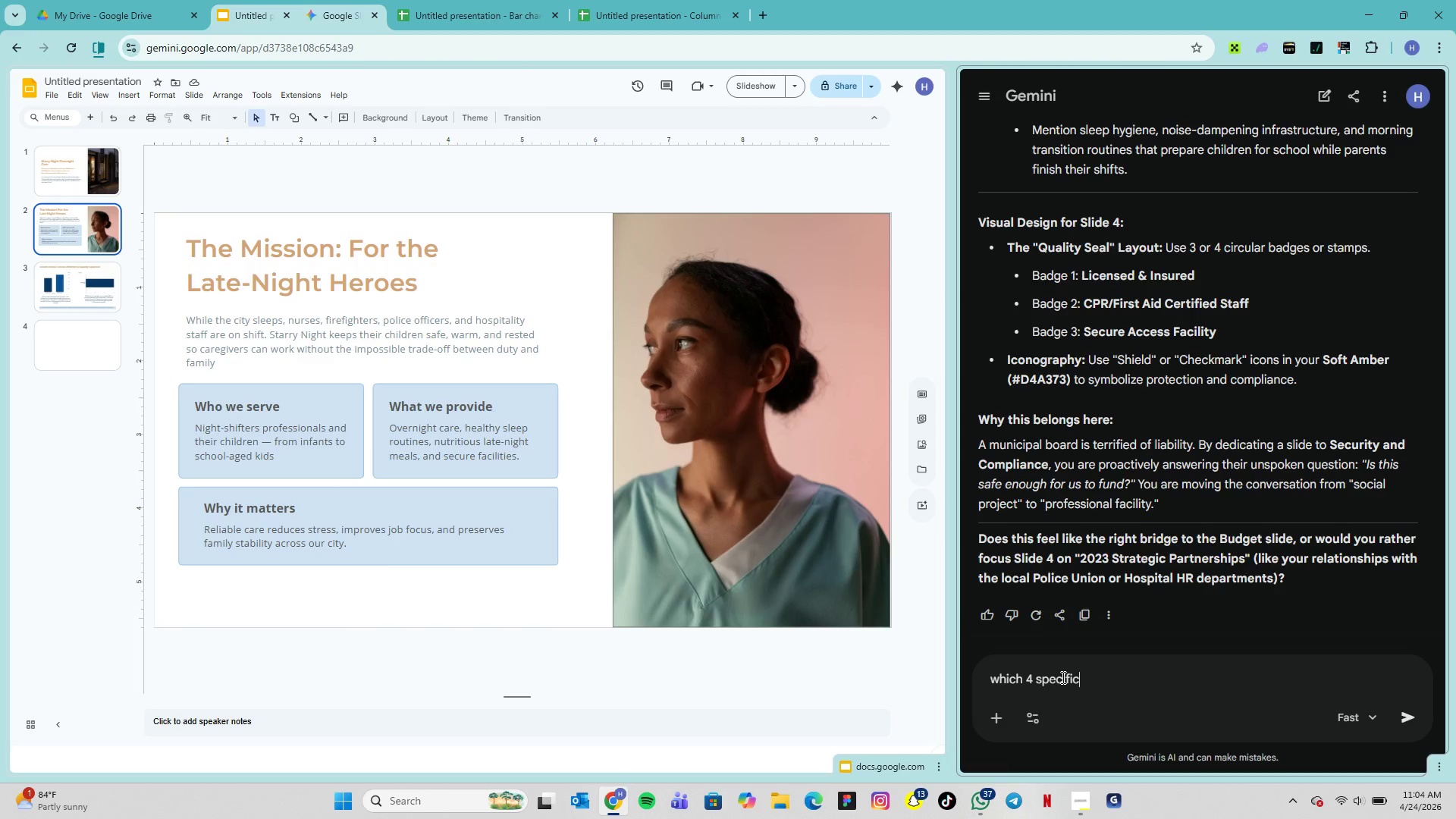 
wait(5.92)
 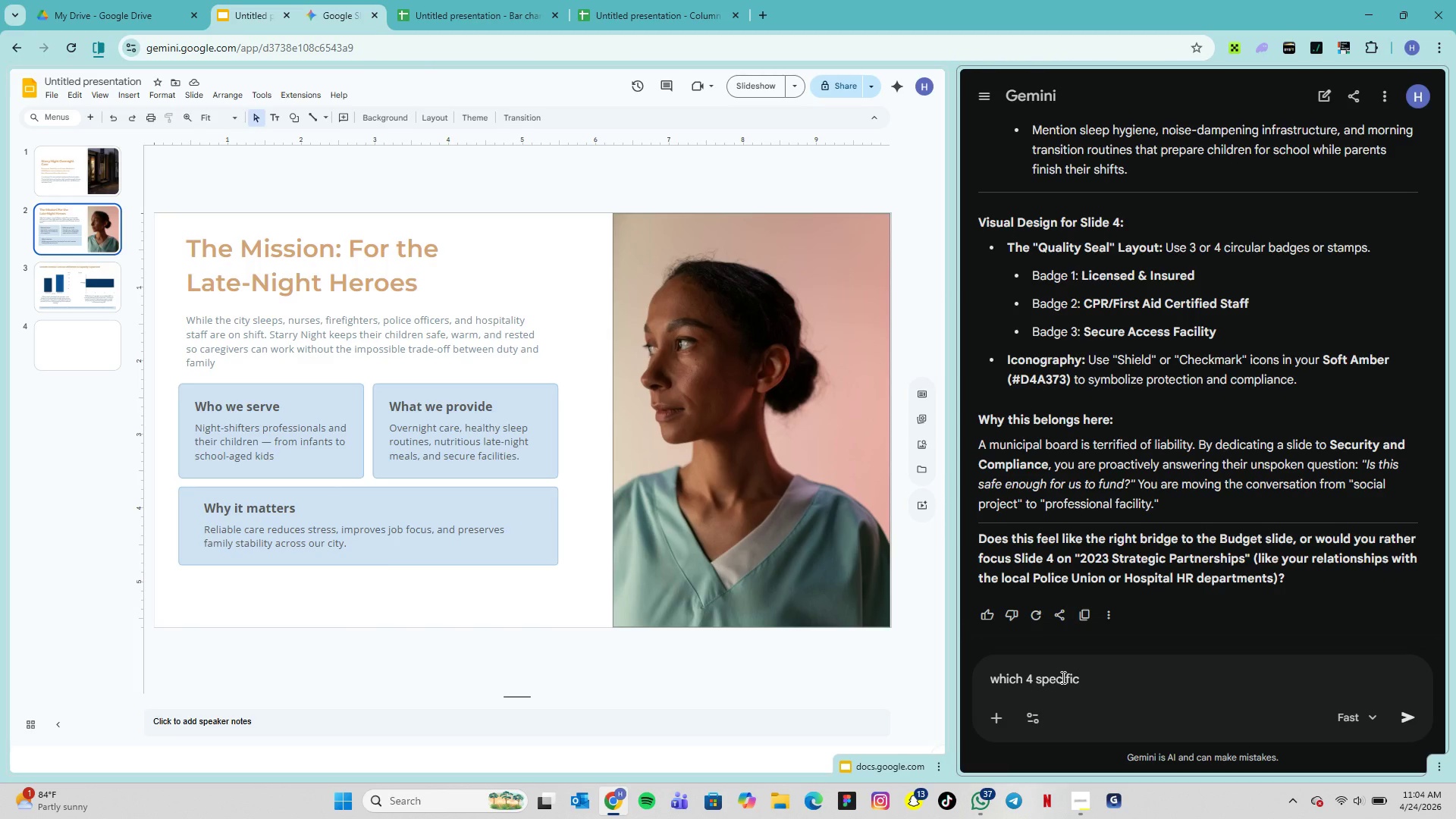 
type( job titlr)
key(Backspace)
type(es in hospitality amd emergengy services rely most heavily on 2)
 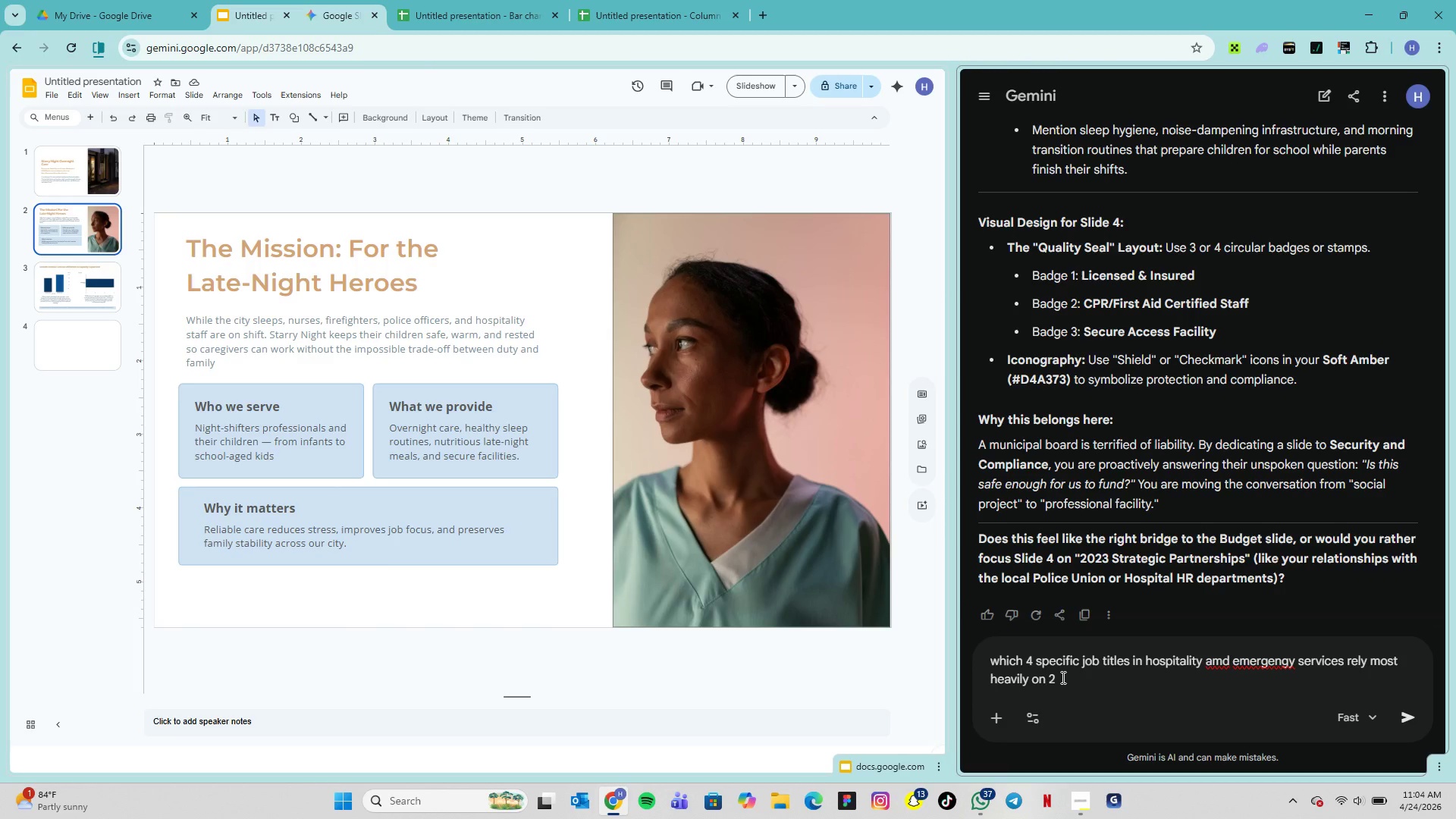 
key(4)
 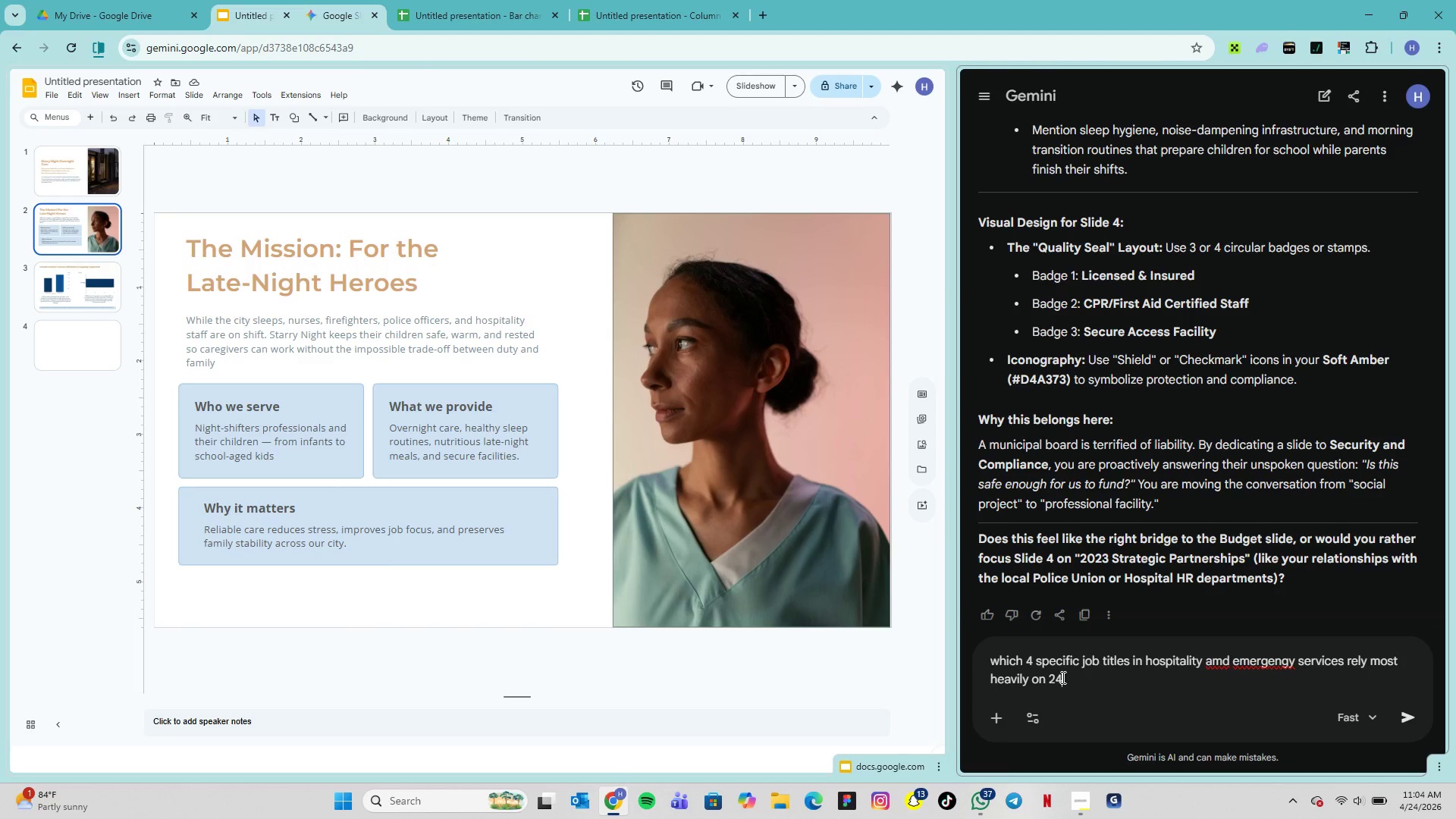 
key(Slash)
 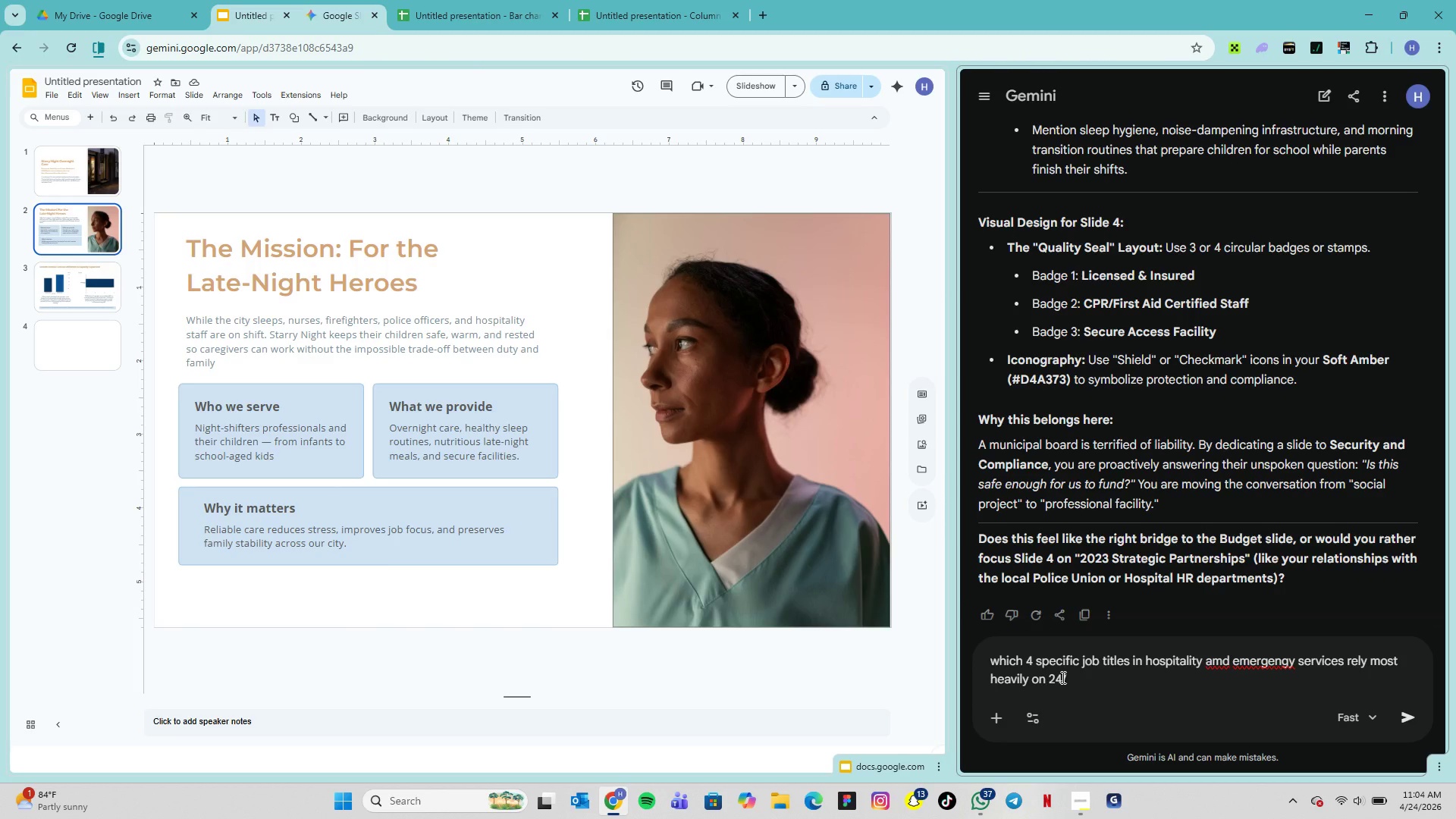 
key(7)
 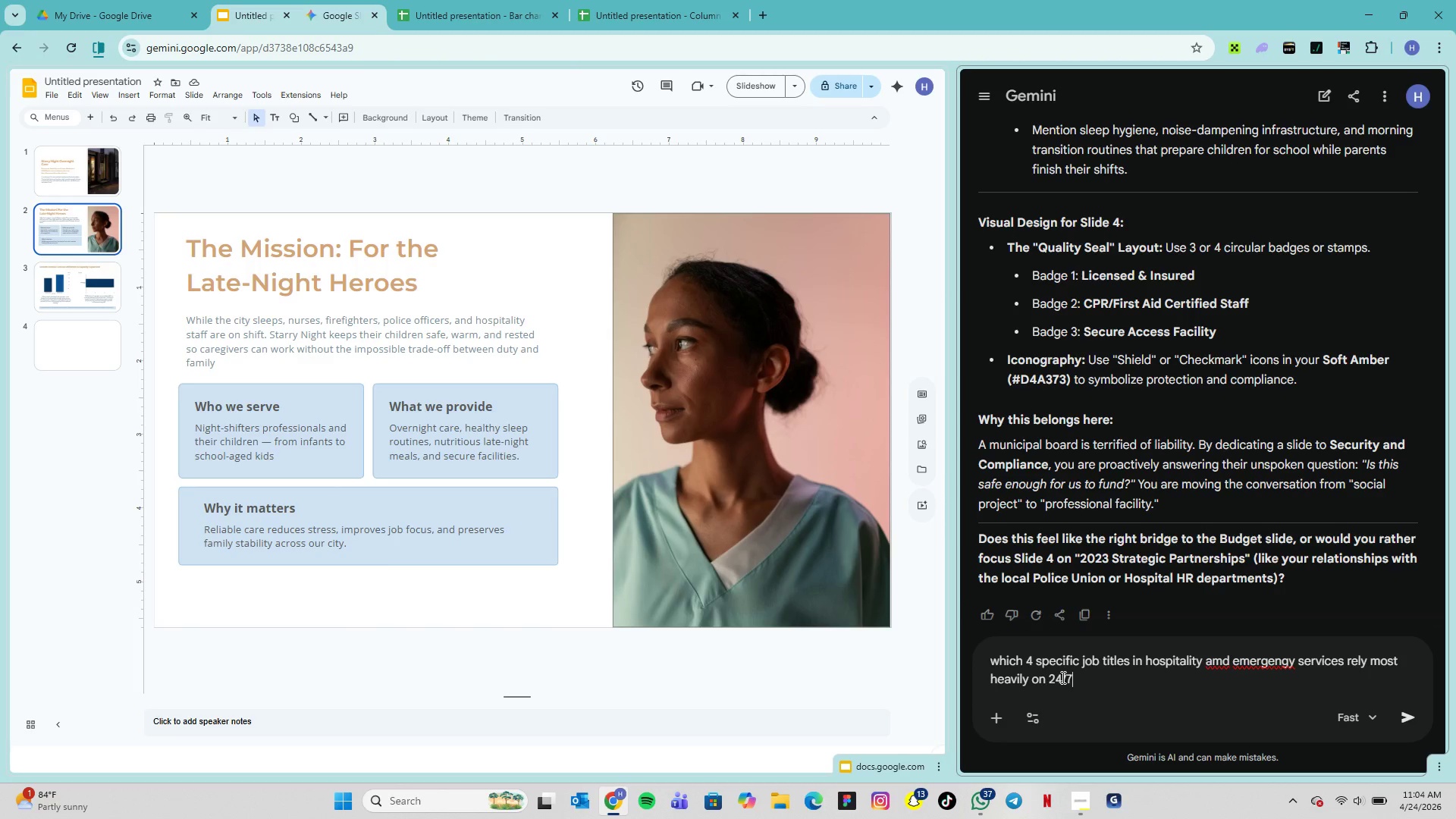 
type( childcare?)
 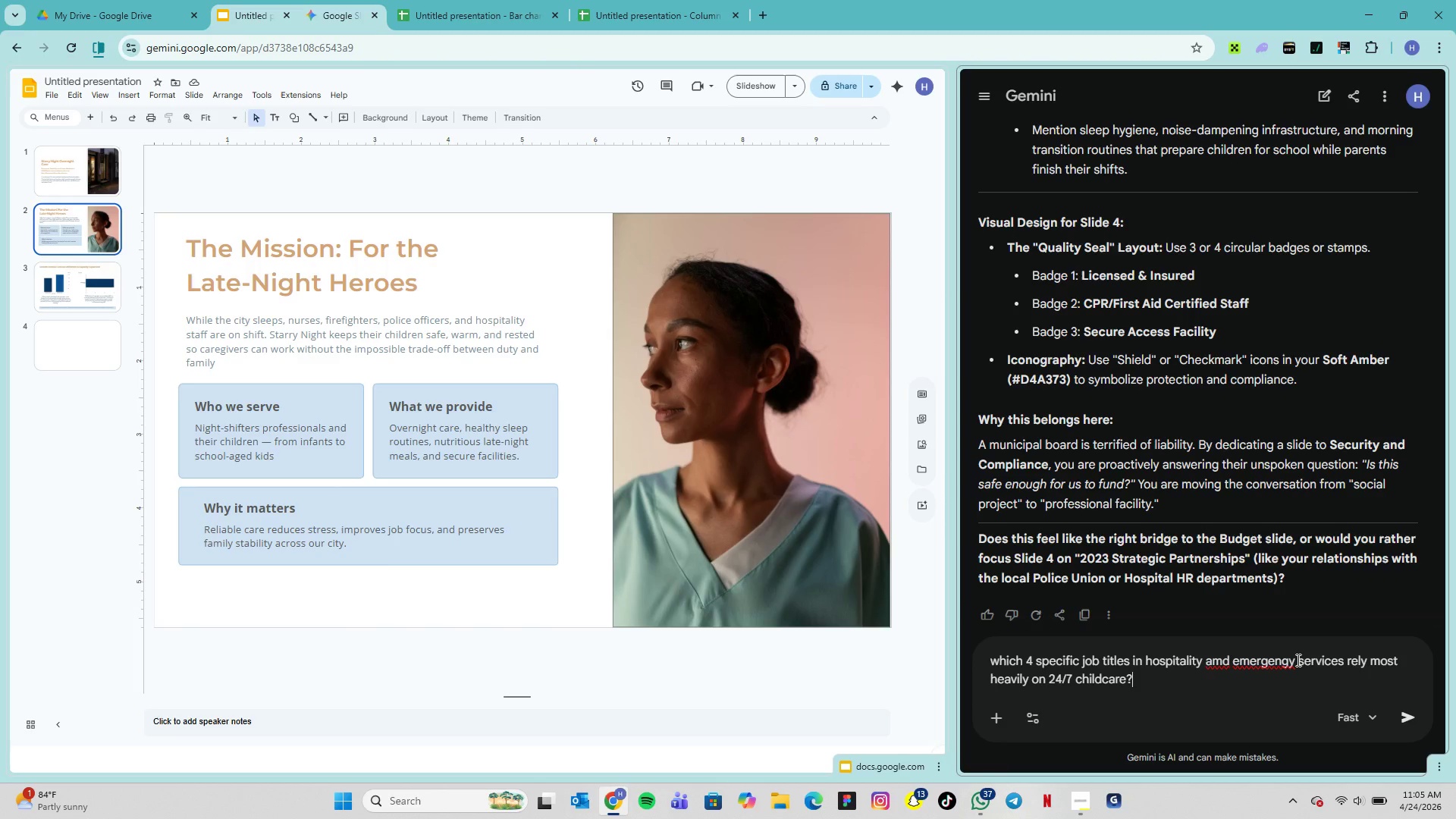 
left_click([1288, 662])
 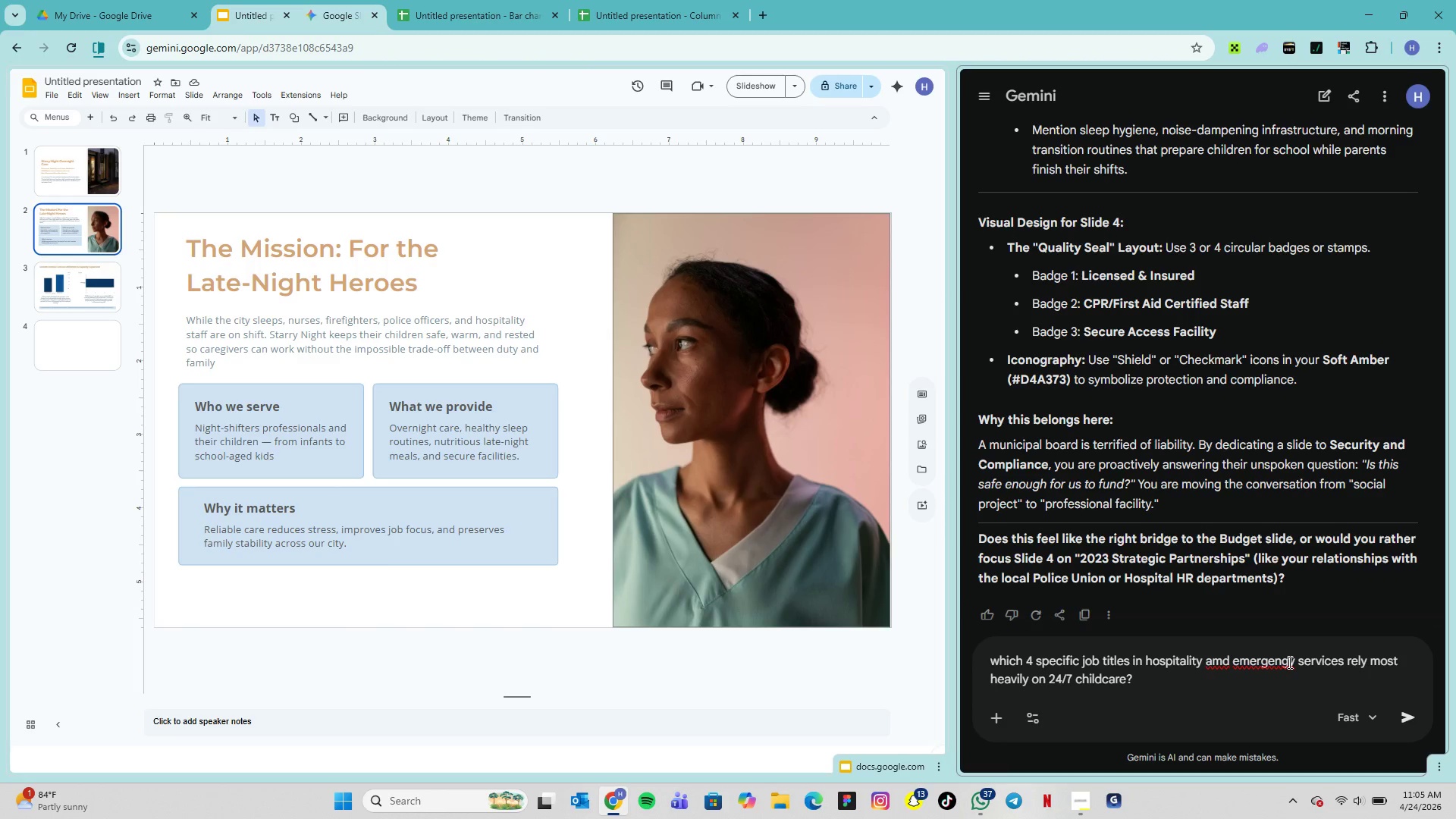 
key(Backspace)
 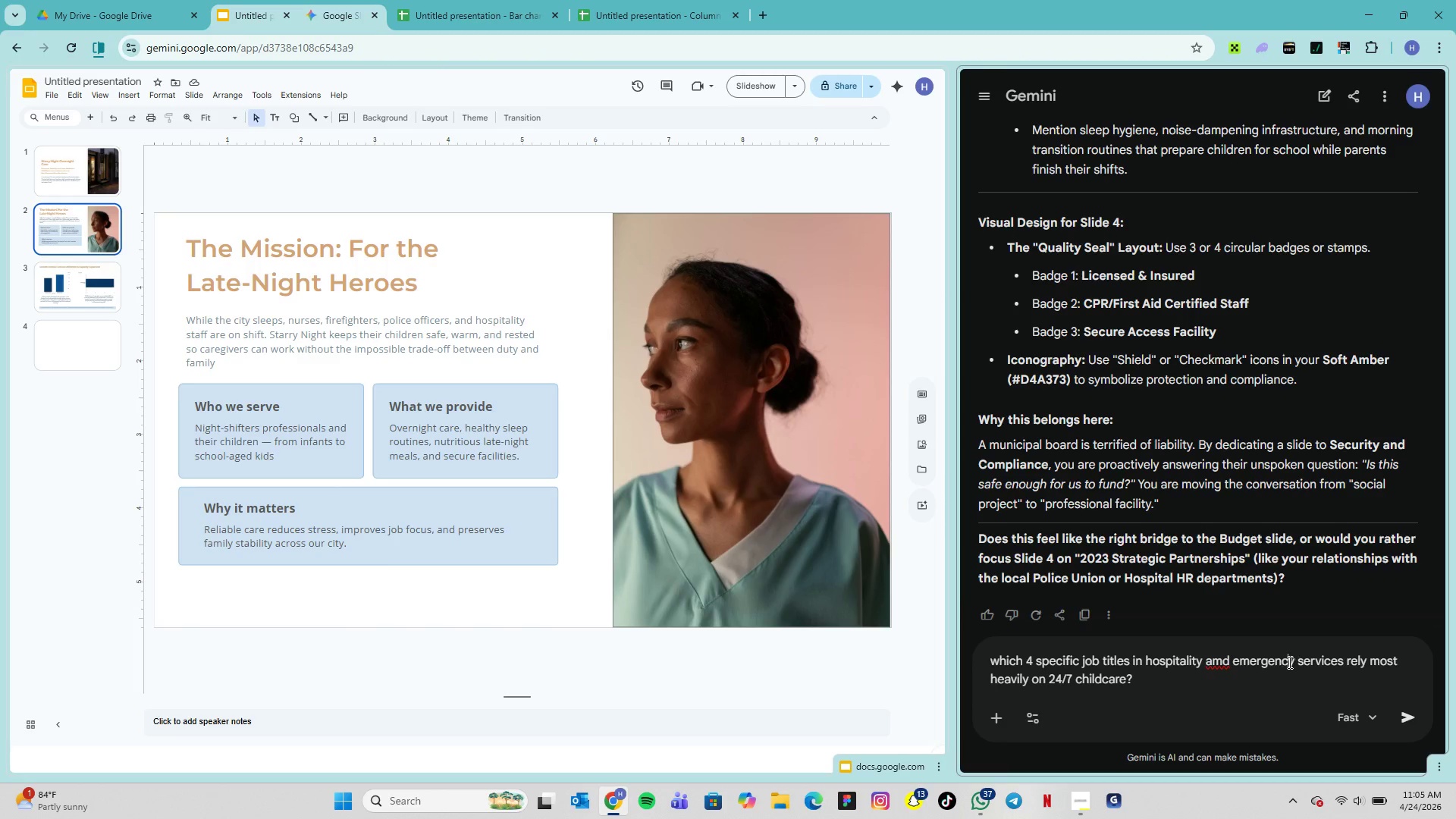 
key(C)
 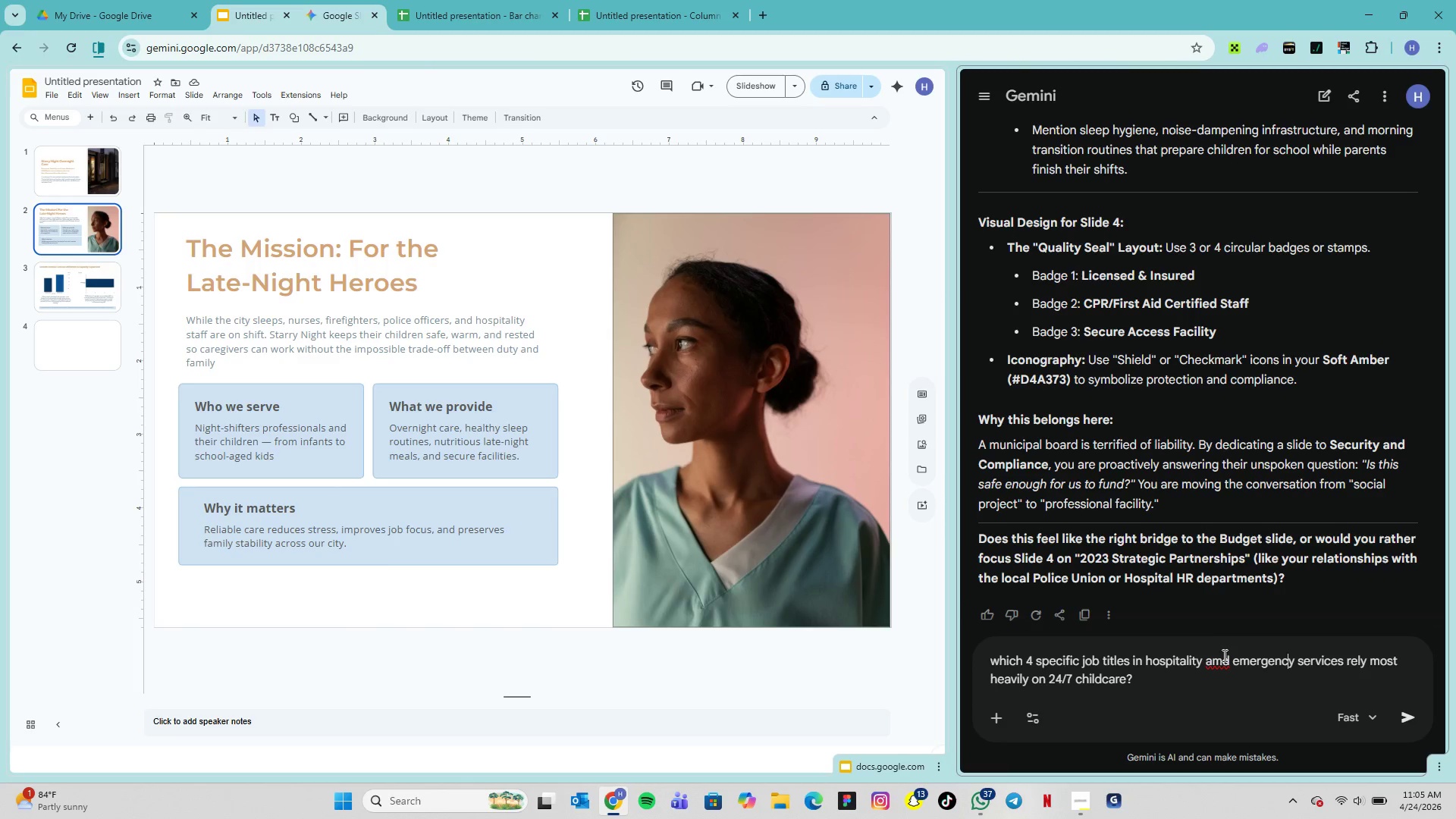 
left_click([1222, 661])
 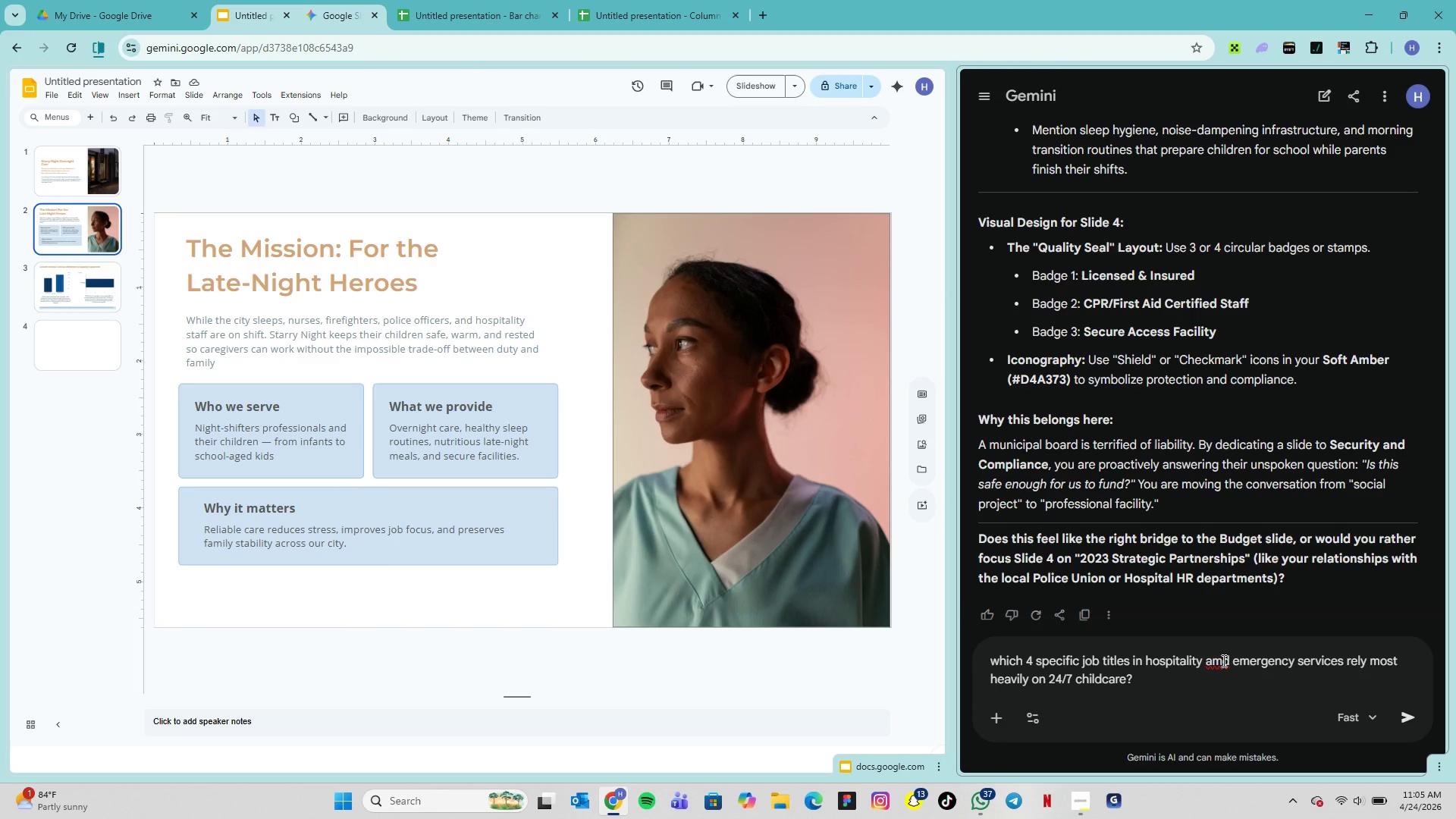 
key(Backspace)
 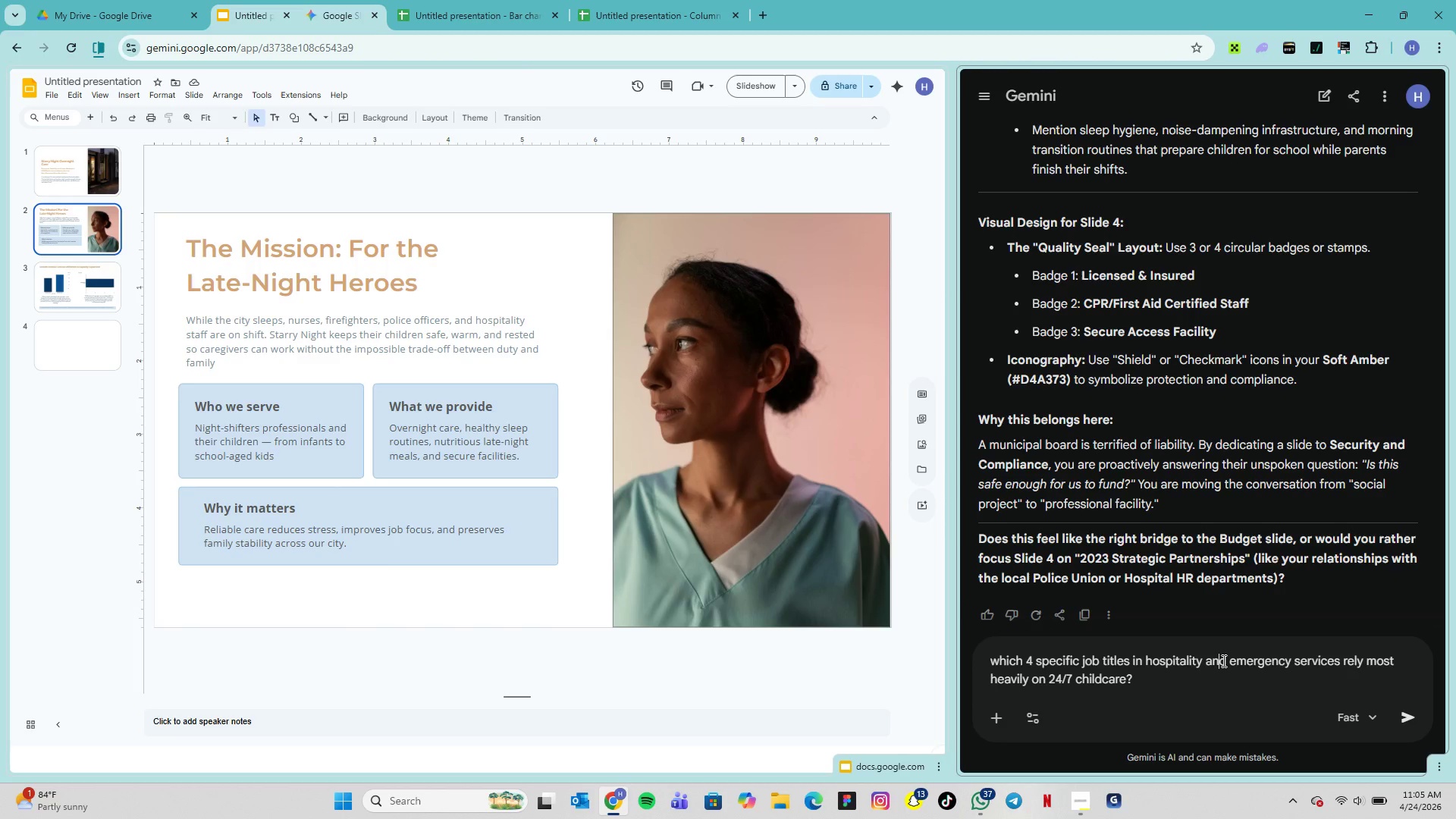 
key(N)
 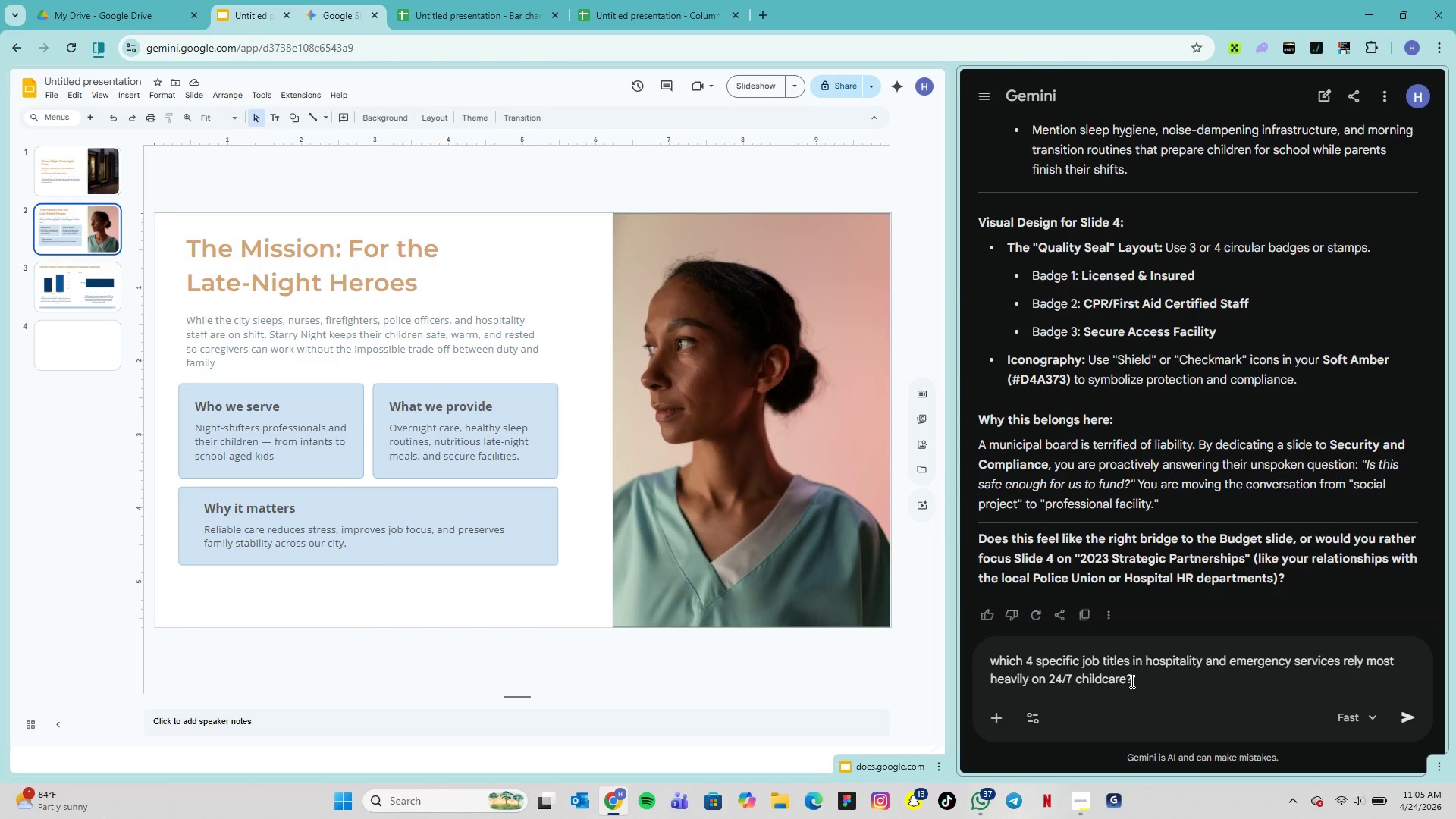 
left_click([1132, 681])
 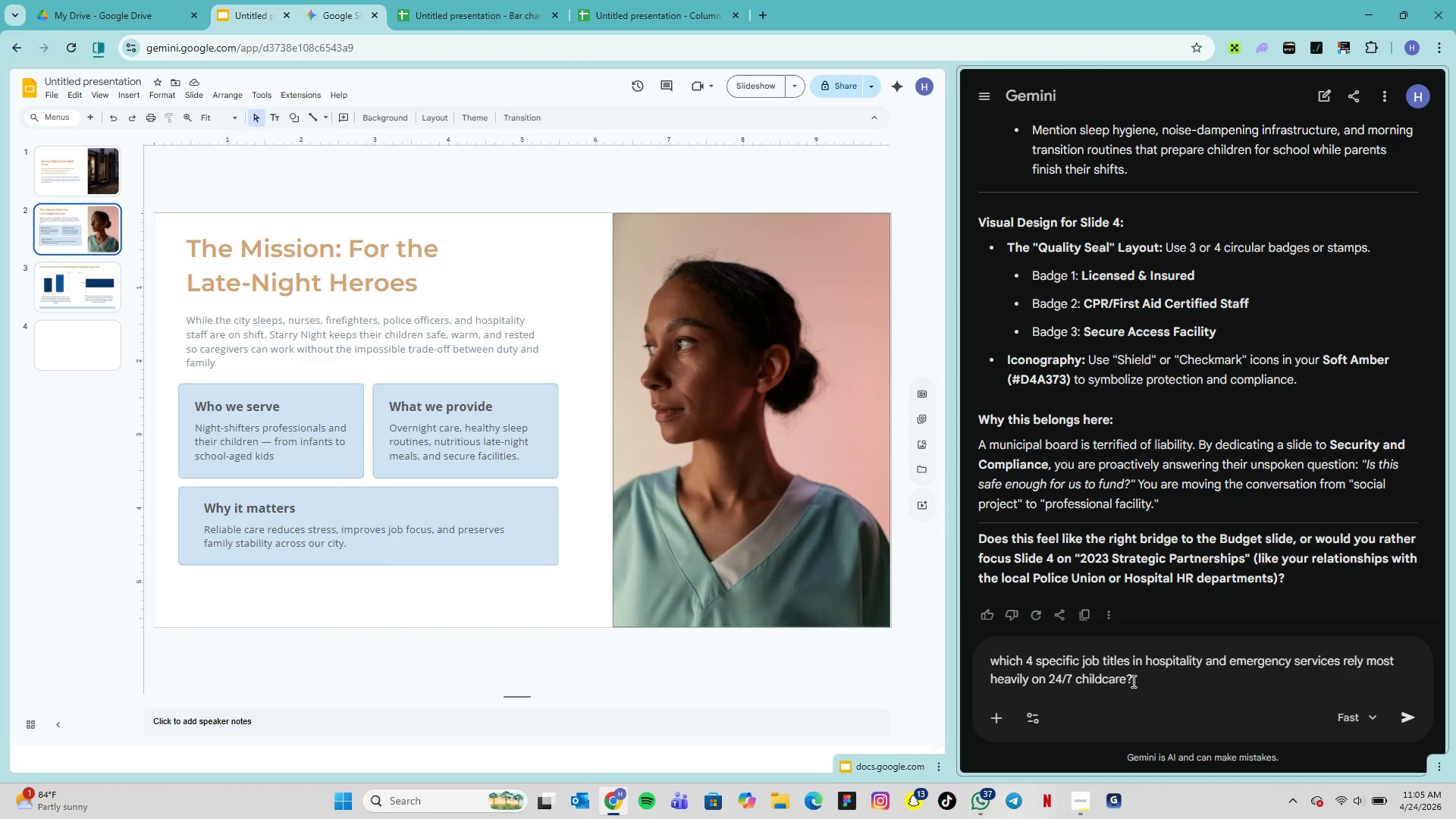 
key(Space)
 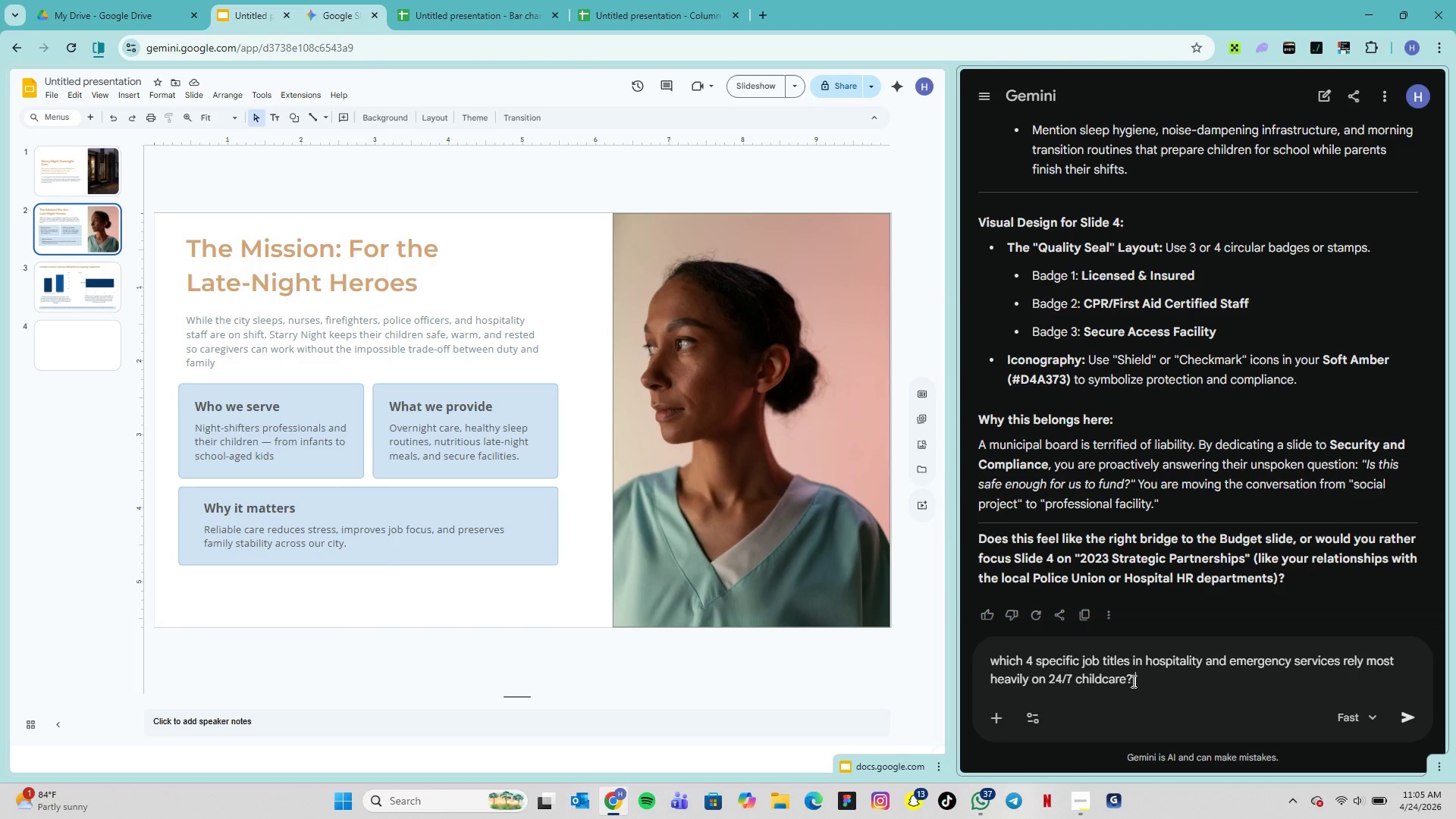 
wait(8.39)
 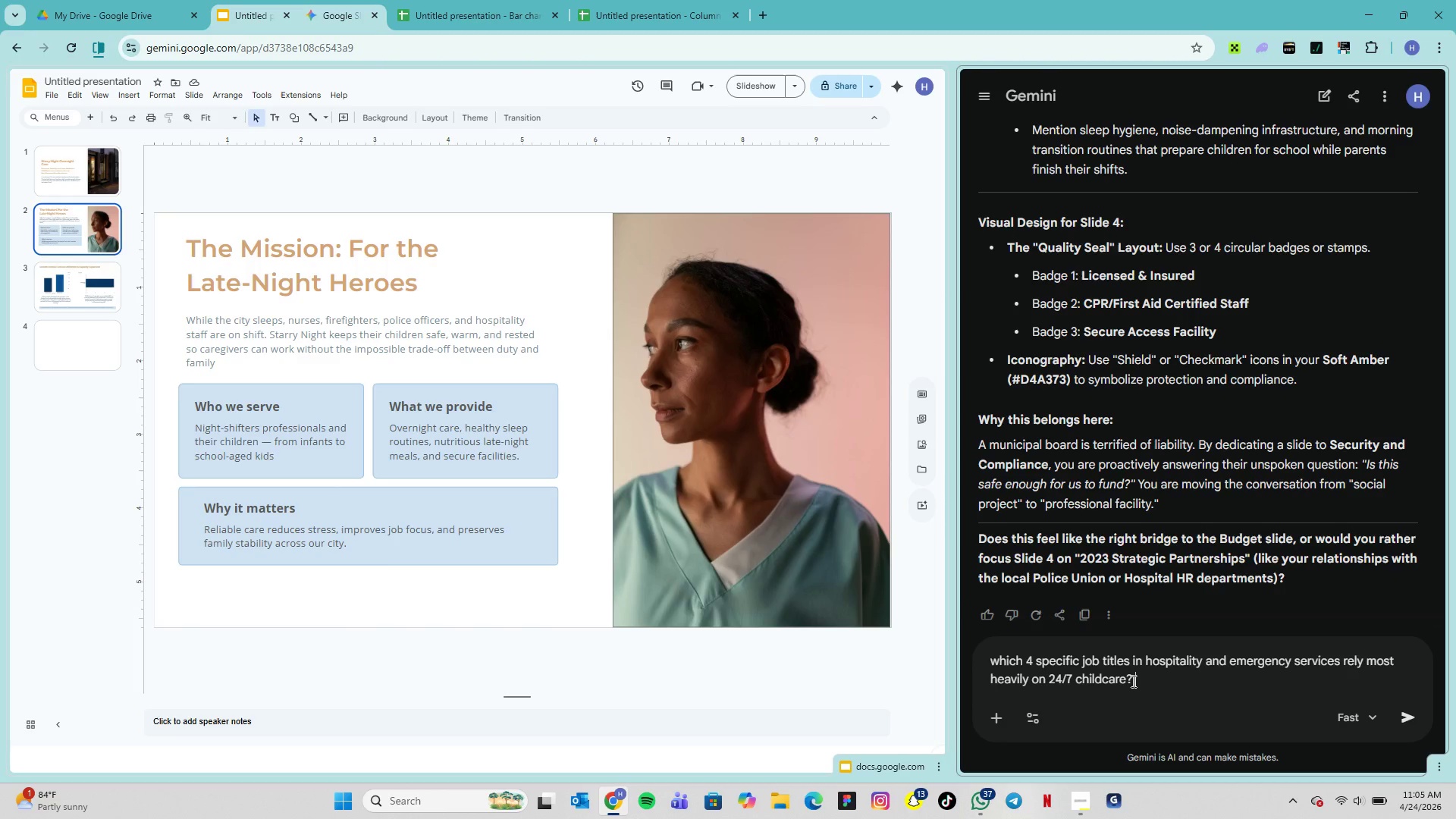 
type(i want tpo list them as examples)
 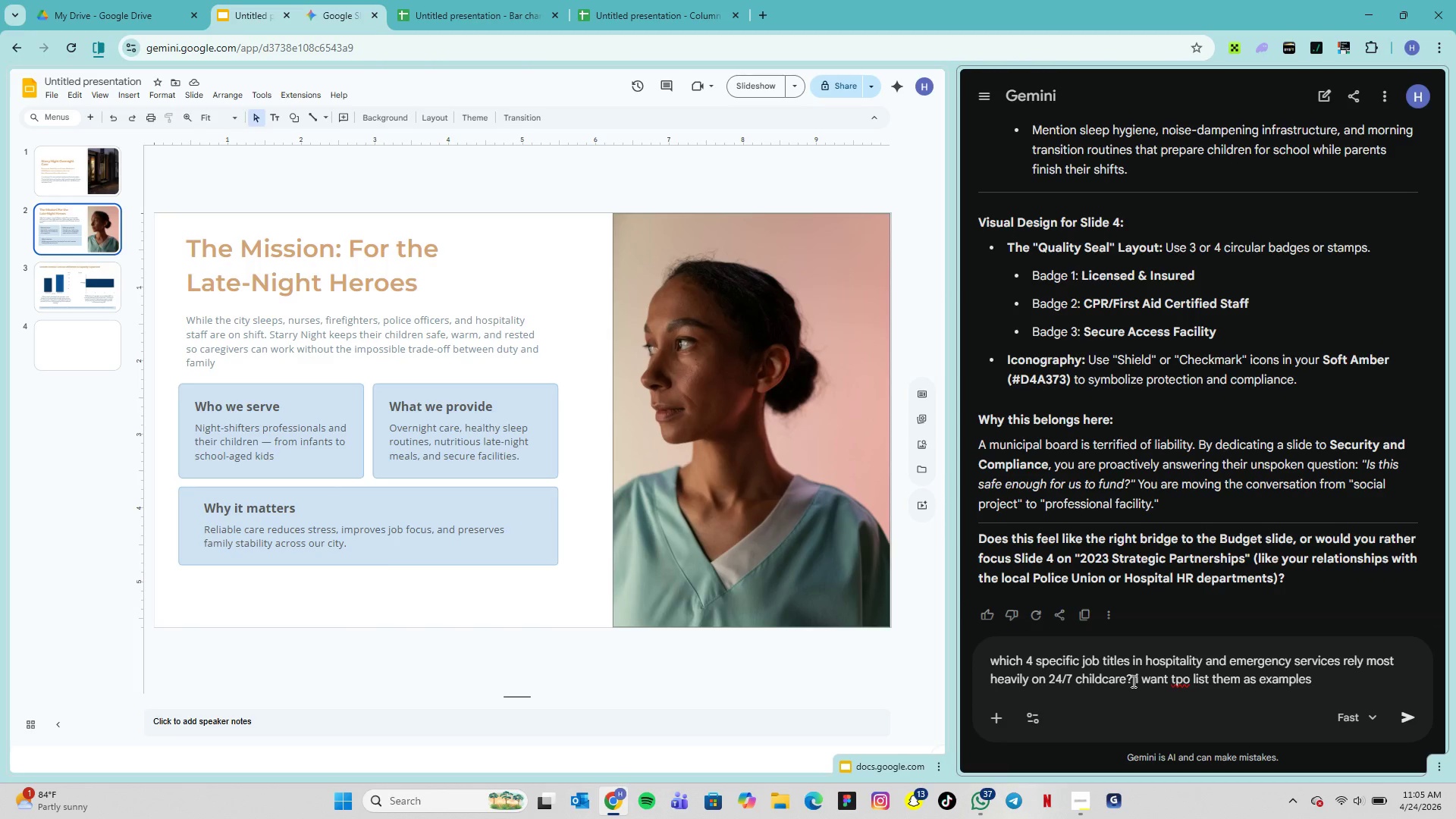 
key(Enter)
 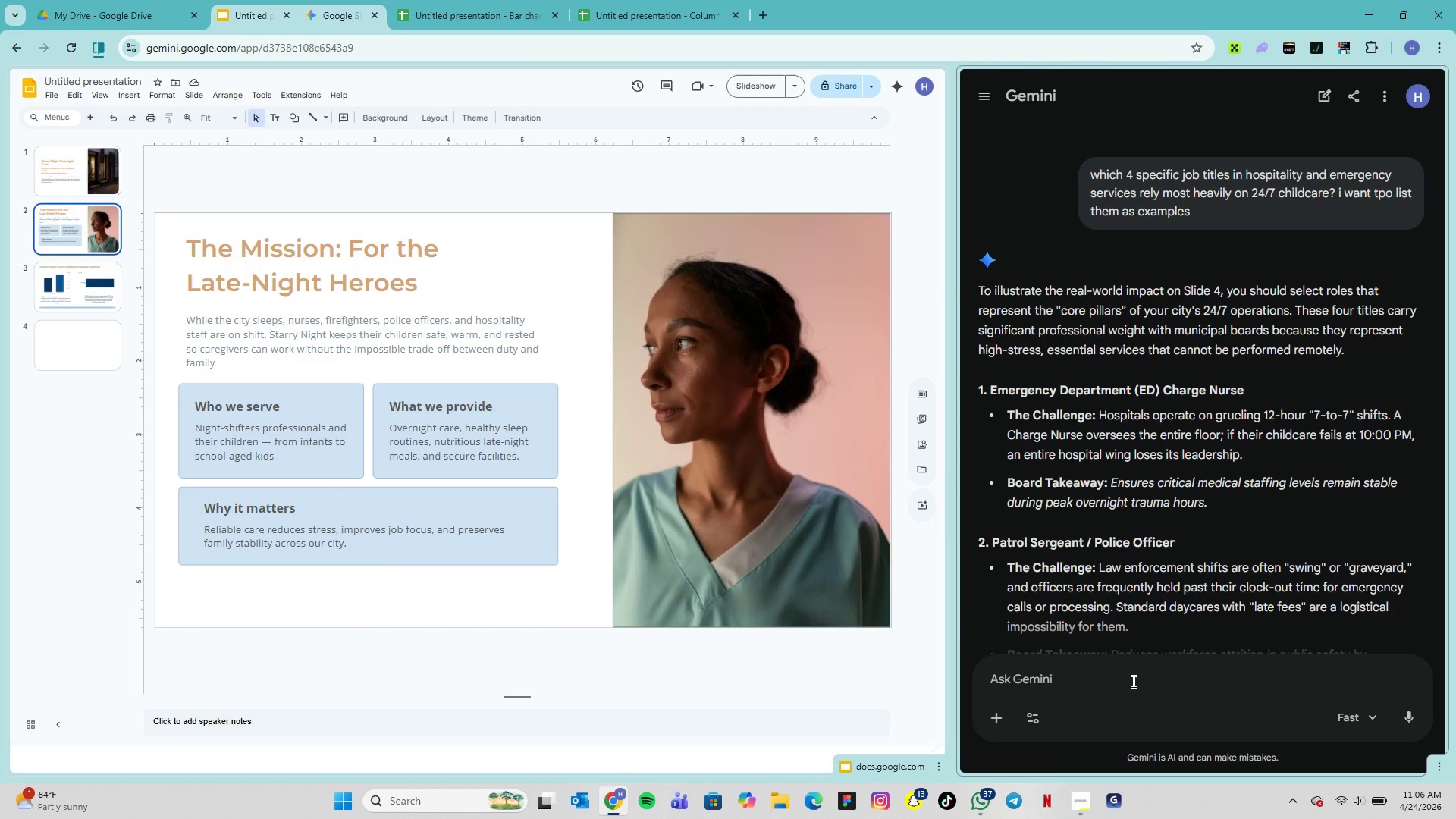 
wait(52.33)
 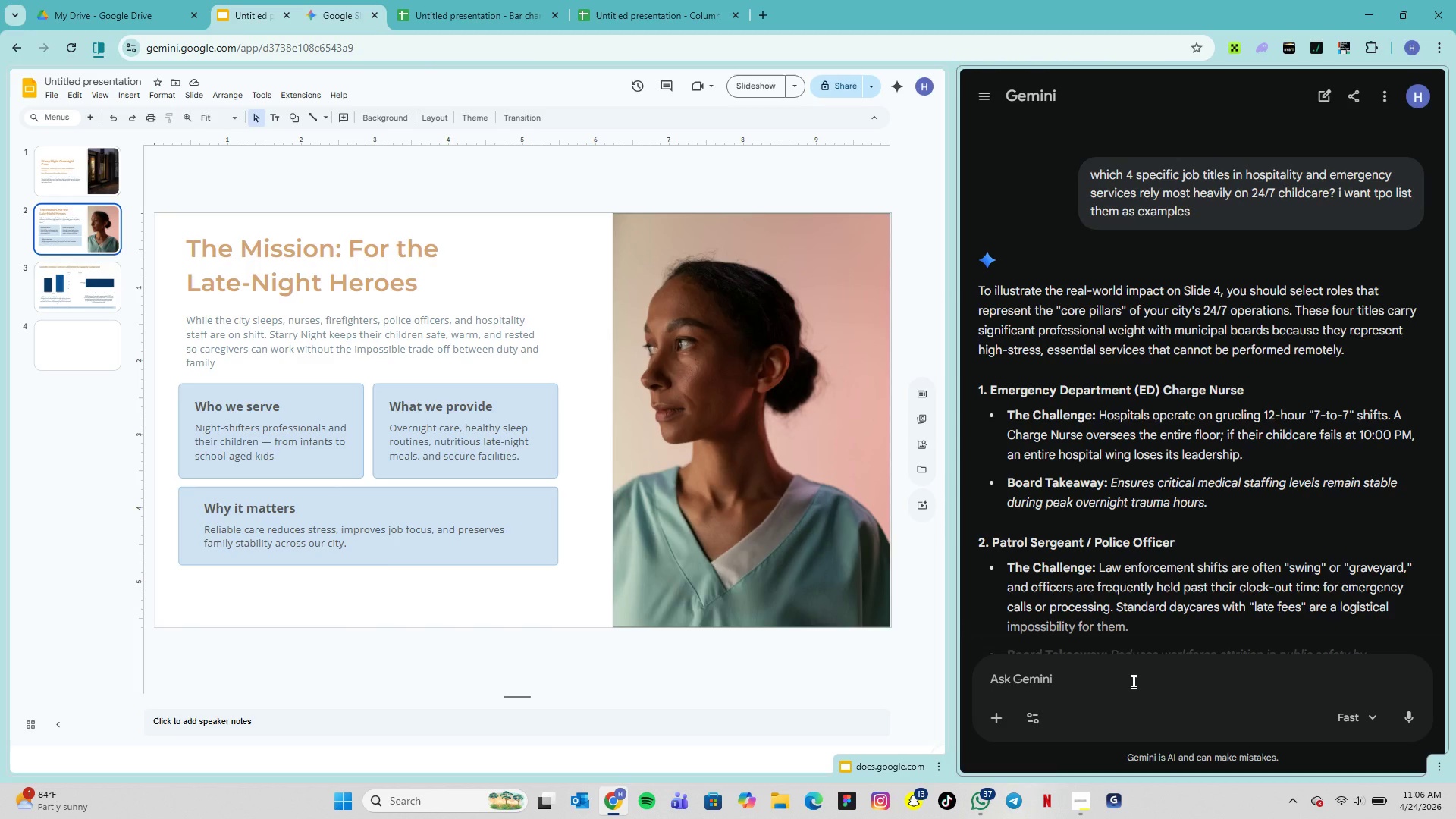 
scroll: coordinate [1228, 548], scroll_direction: down, amount: 2.0
 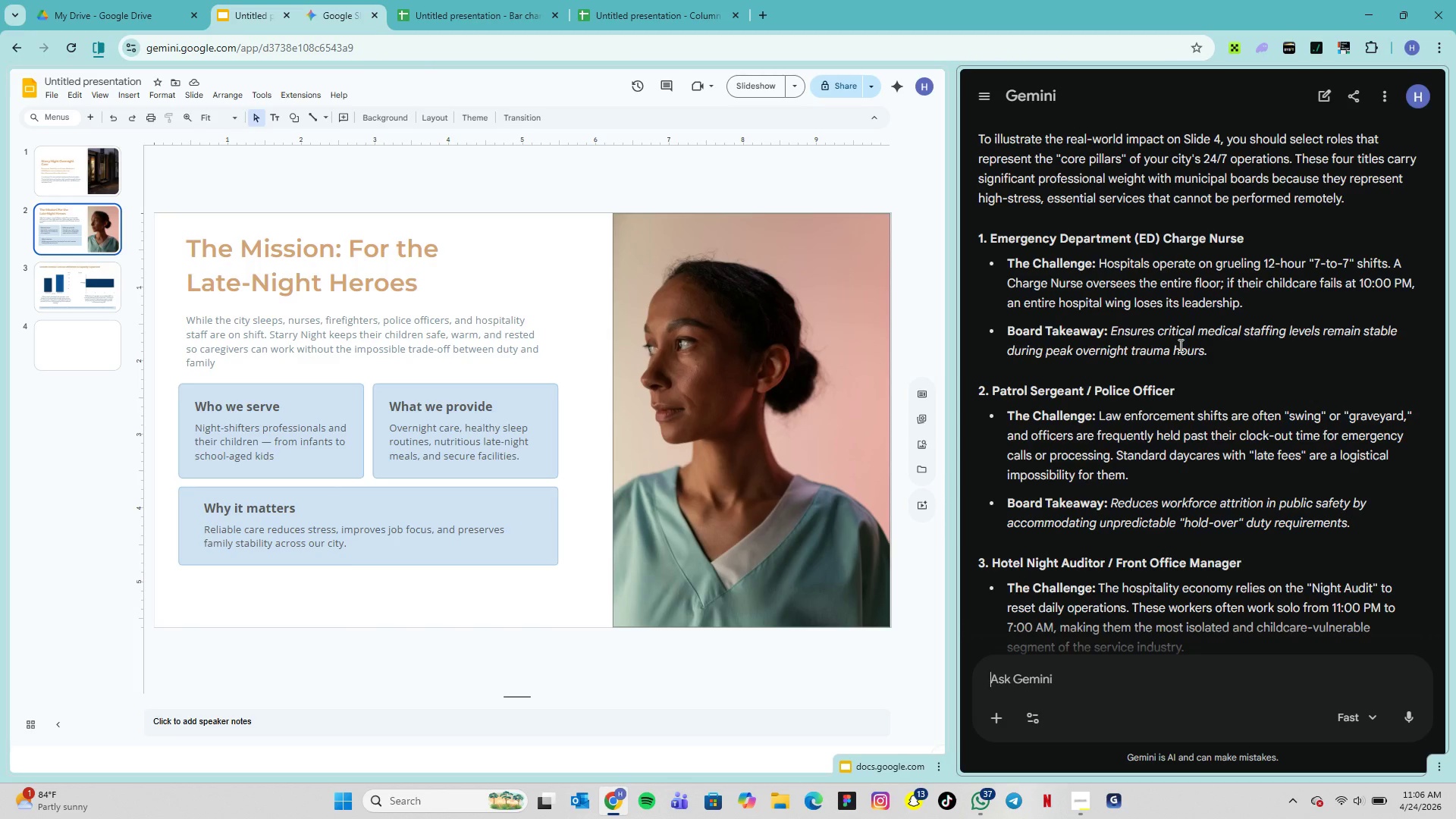 
wait(16.29)
 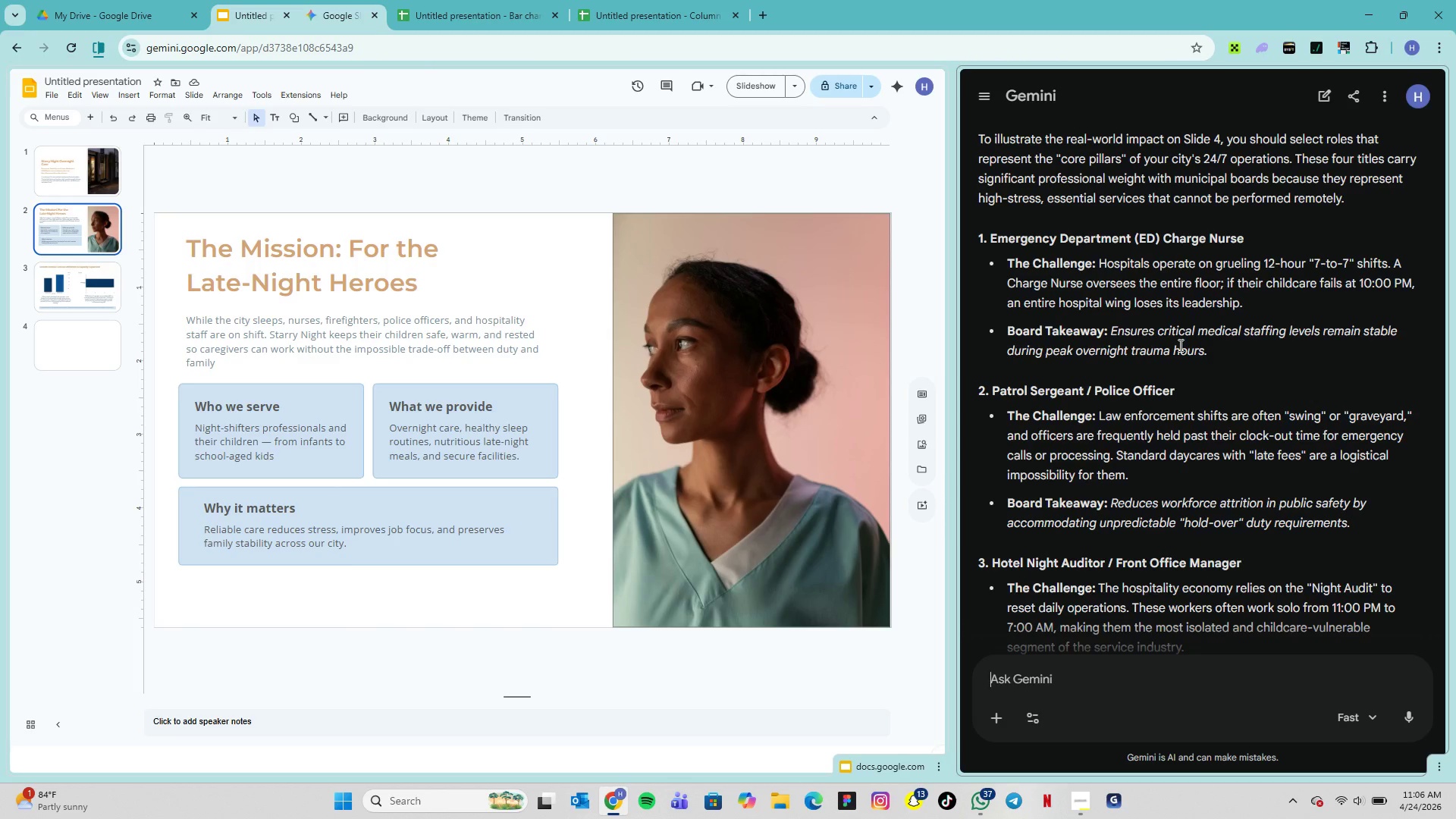 
scroll: coordinate [1086, 317], scroll_direction: down, amount: 2.0
 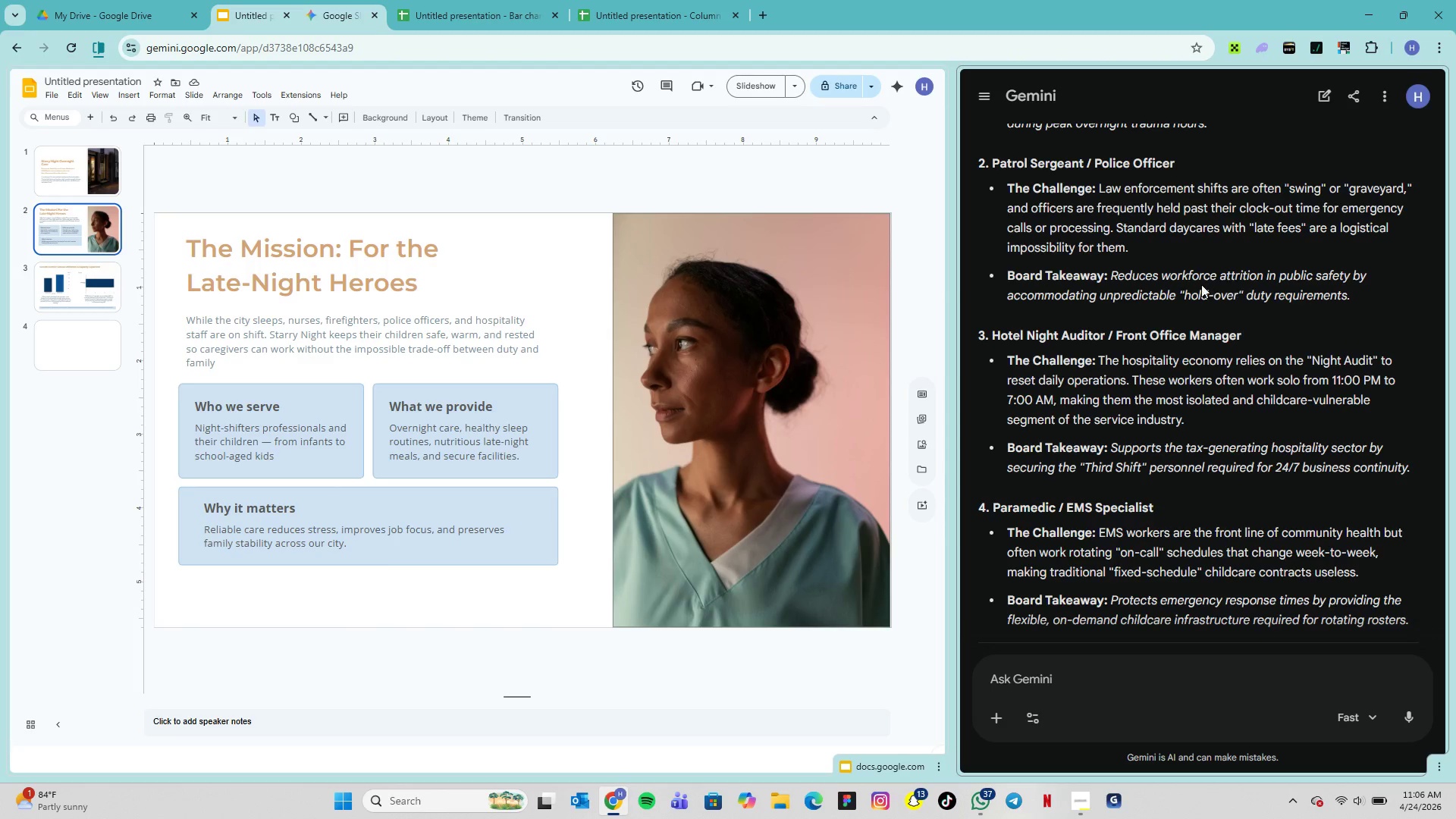 
wait(11.03)
 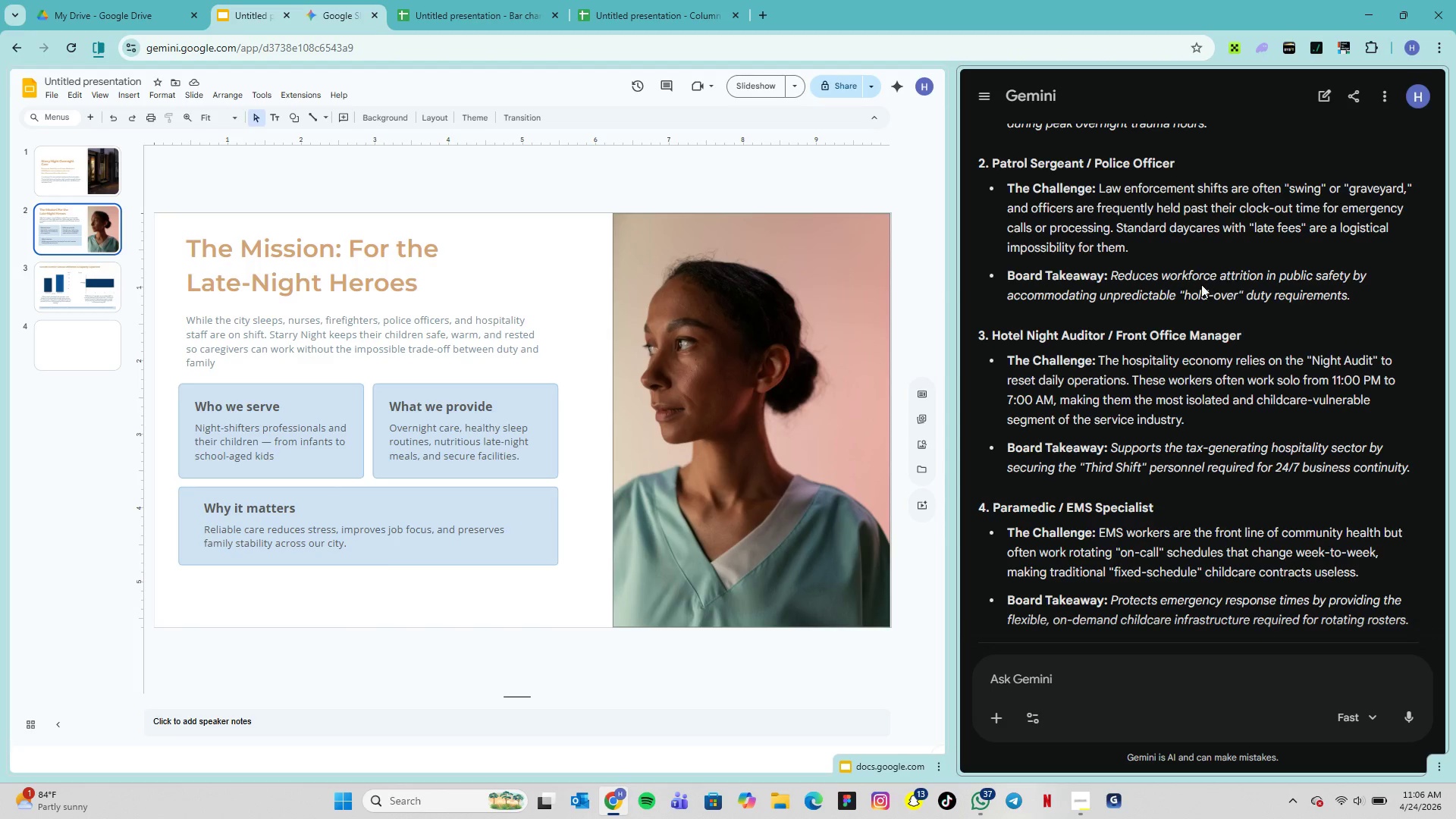 
scroll: coordinate [1219, 412], scroll_direction: down, amount: 5.0
 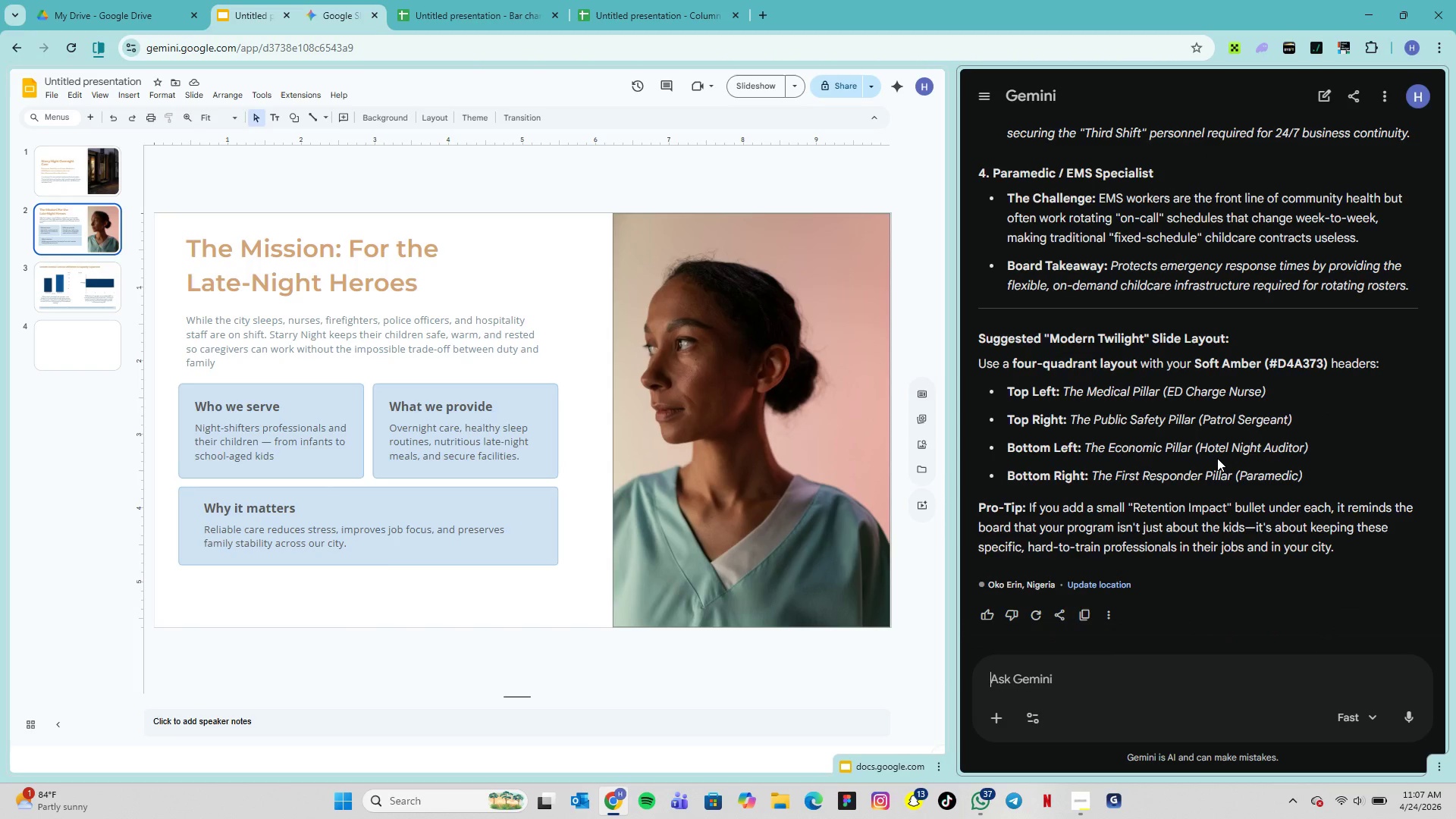 
wait(9.48)
 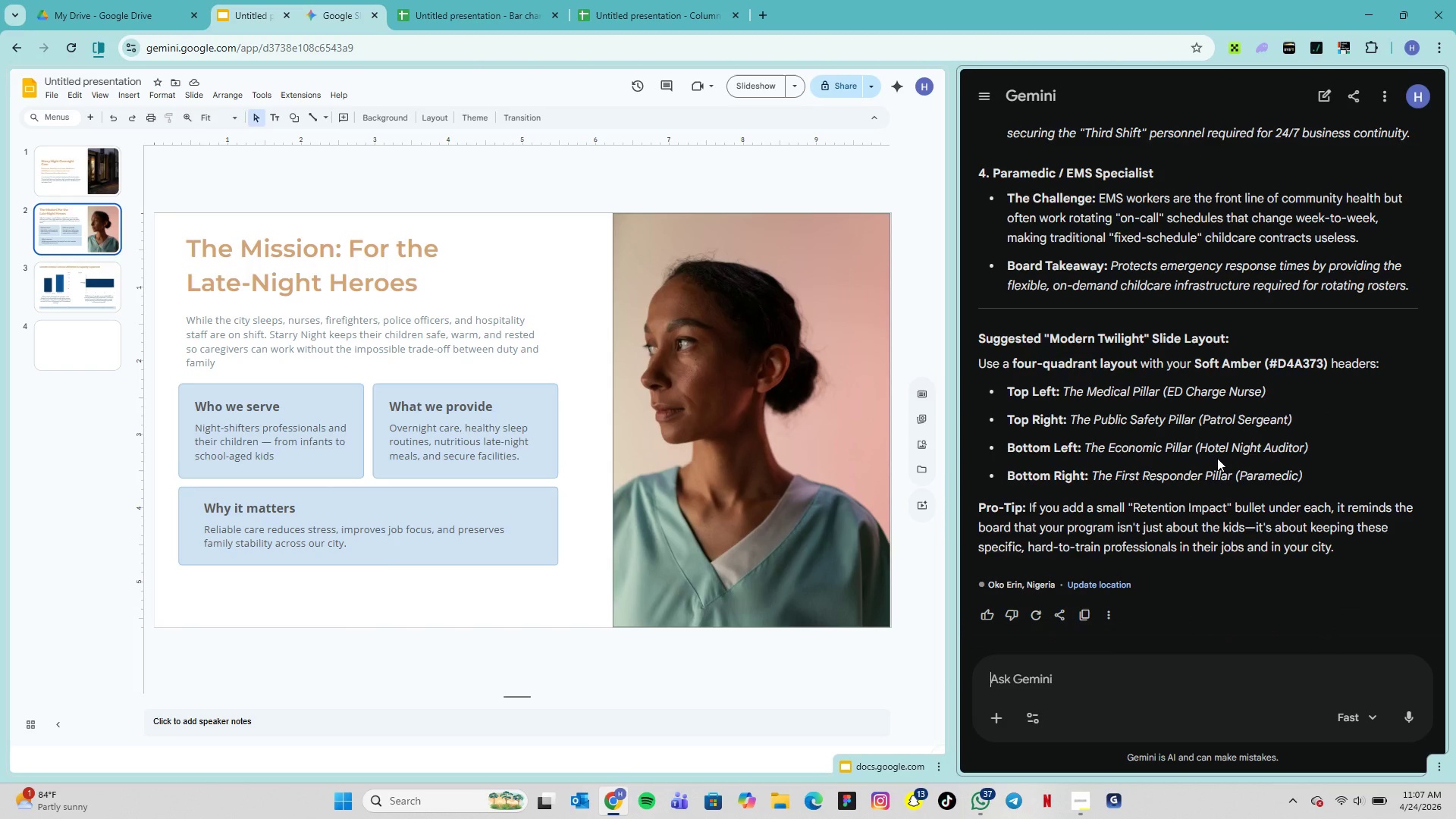 
scroll: coordinate [1053, 592], scroll_direction: down, amount: 3.0
 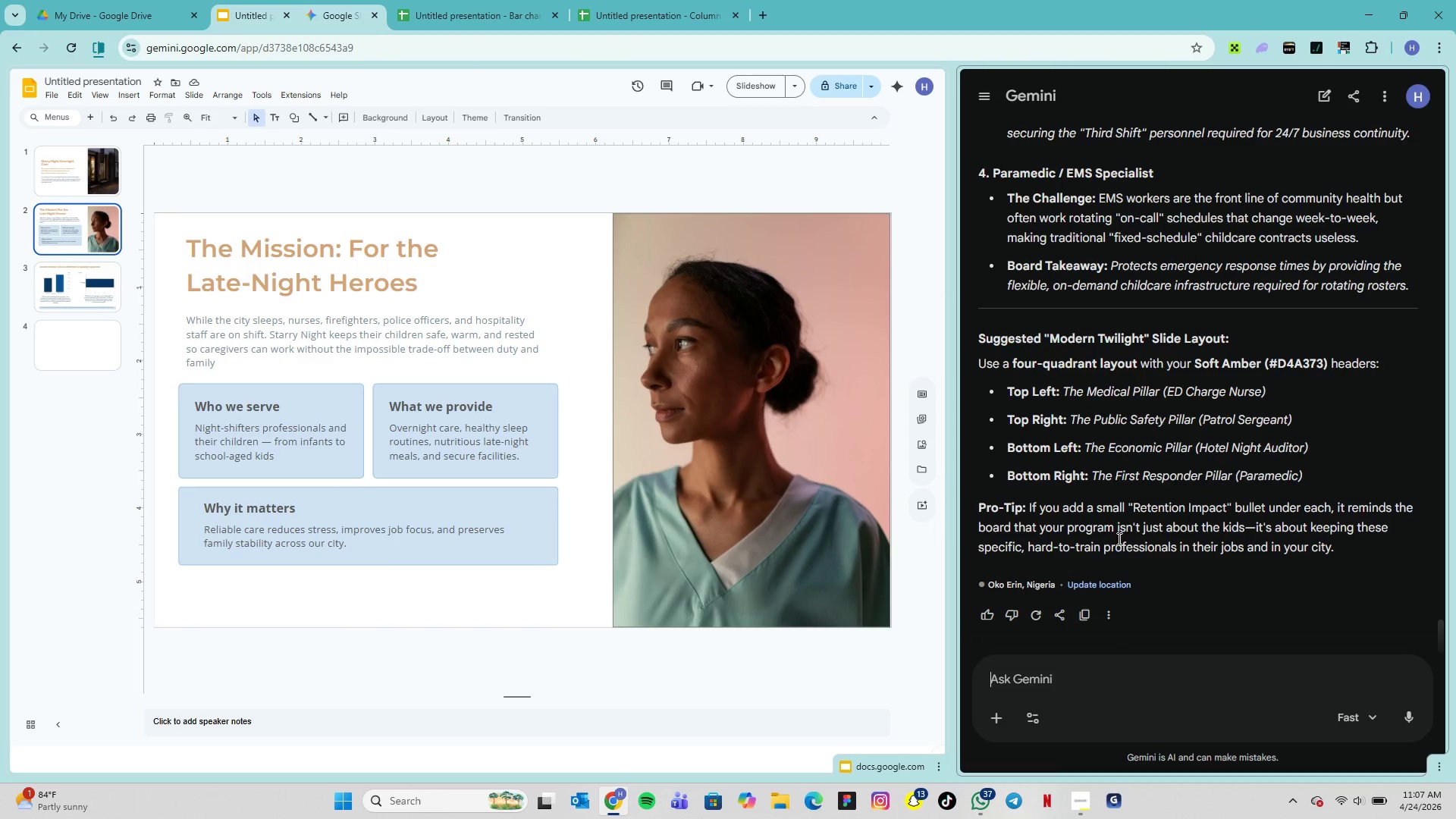 
scroll: coordinate [1118, 538], scroll_direction: up, amount: 1.0
 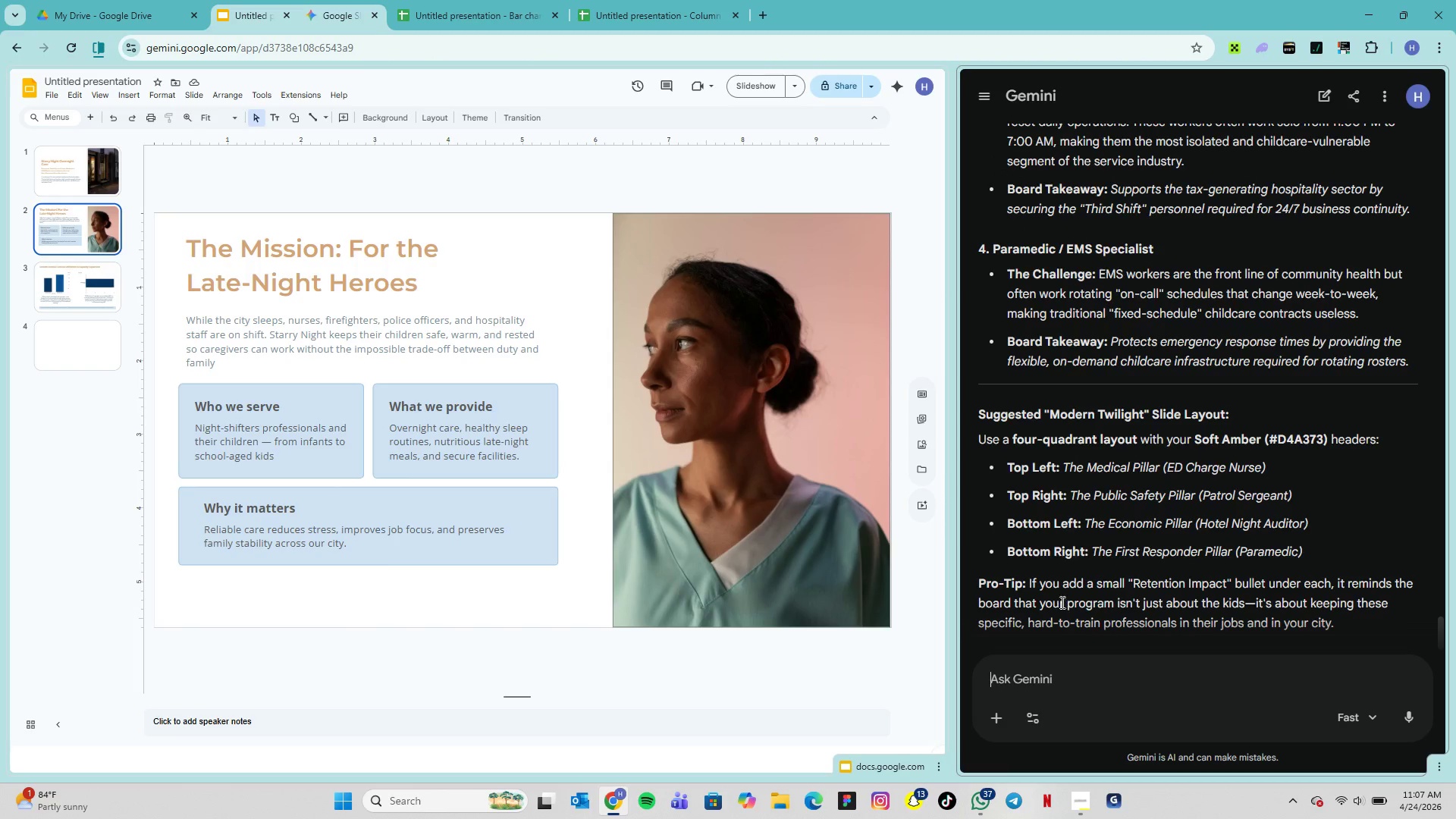 
left_click([58, 338])
 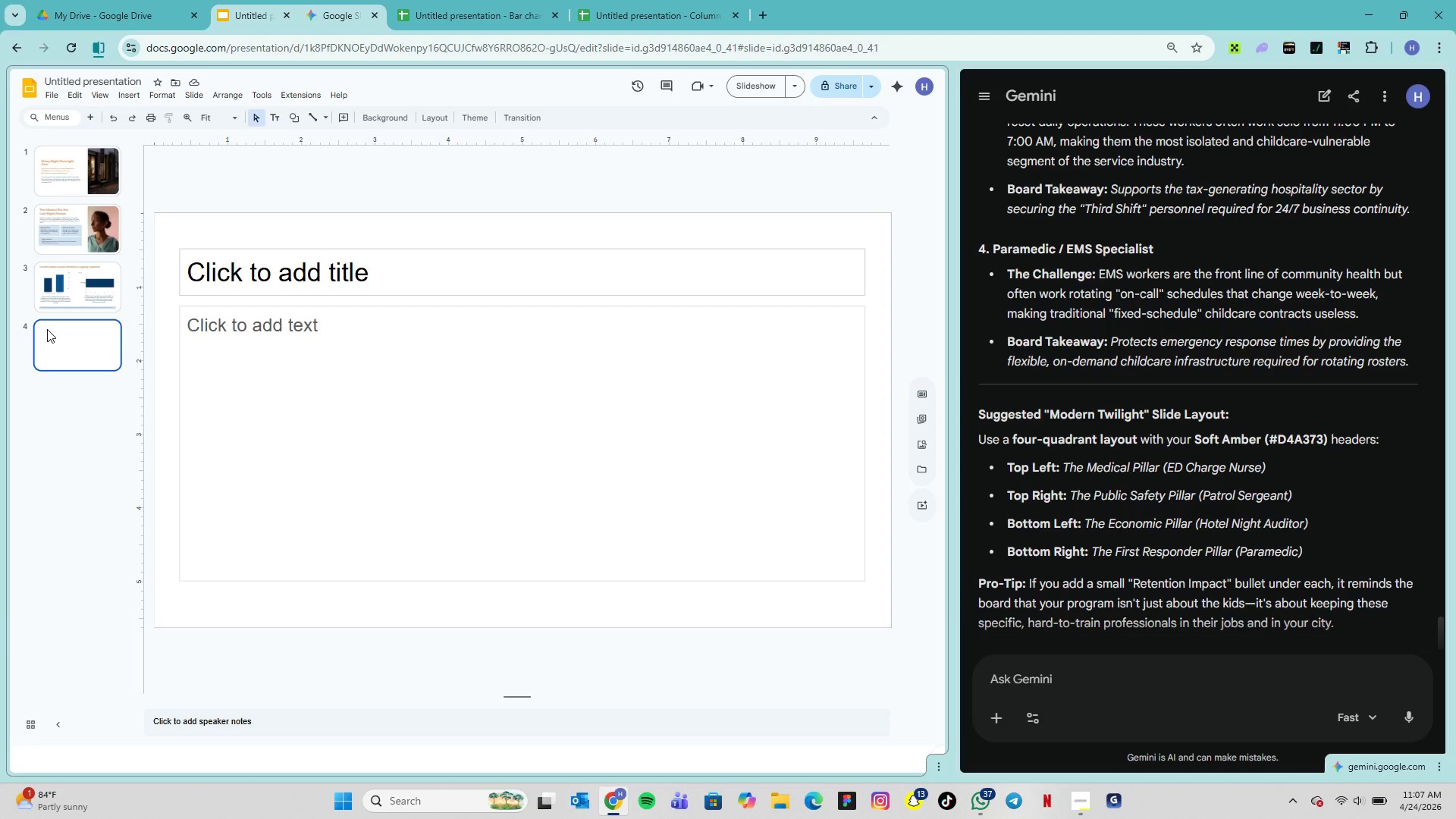 
wait(8.01)
 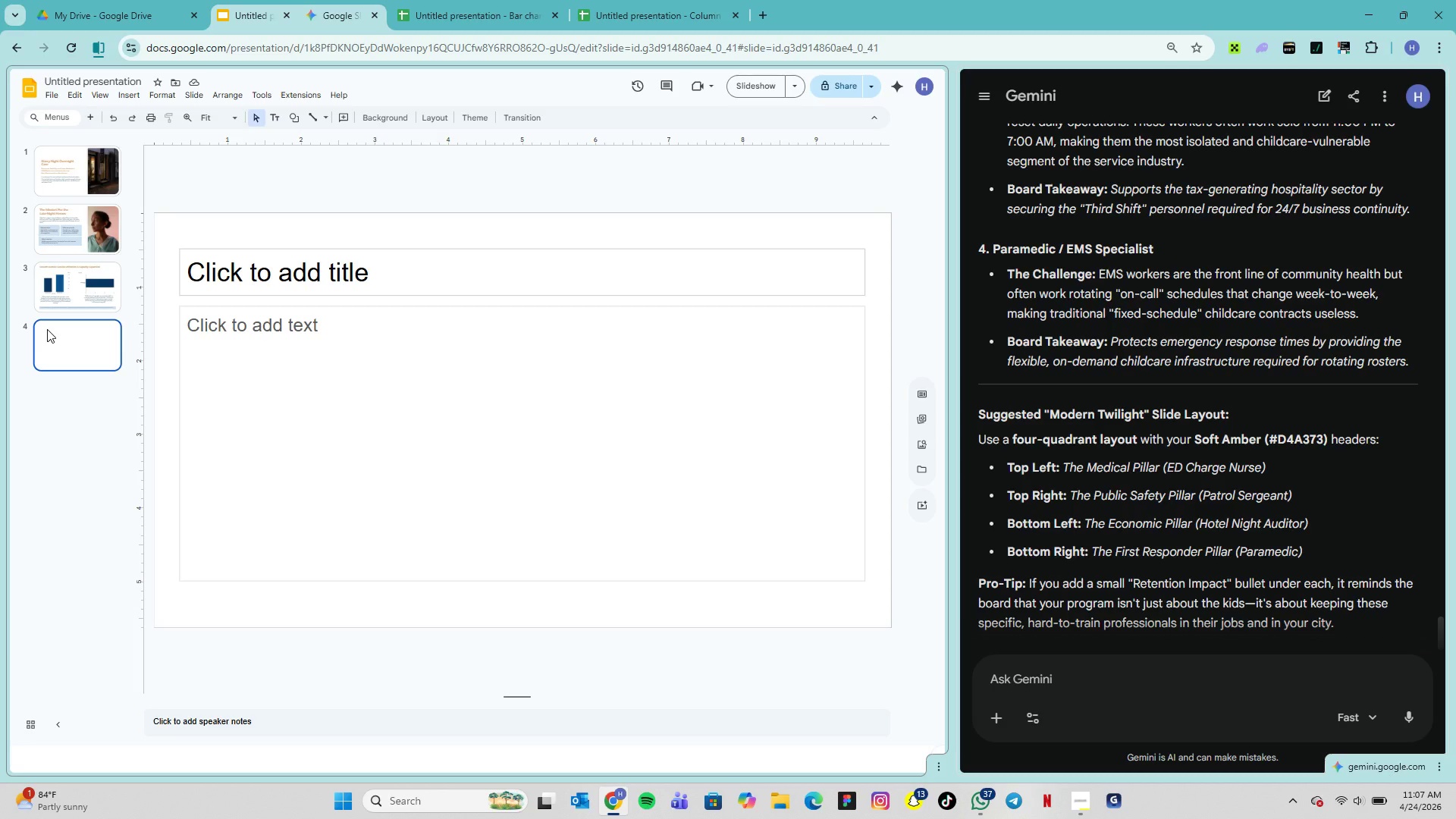 
left_click([1077, 803])